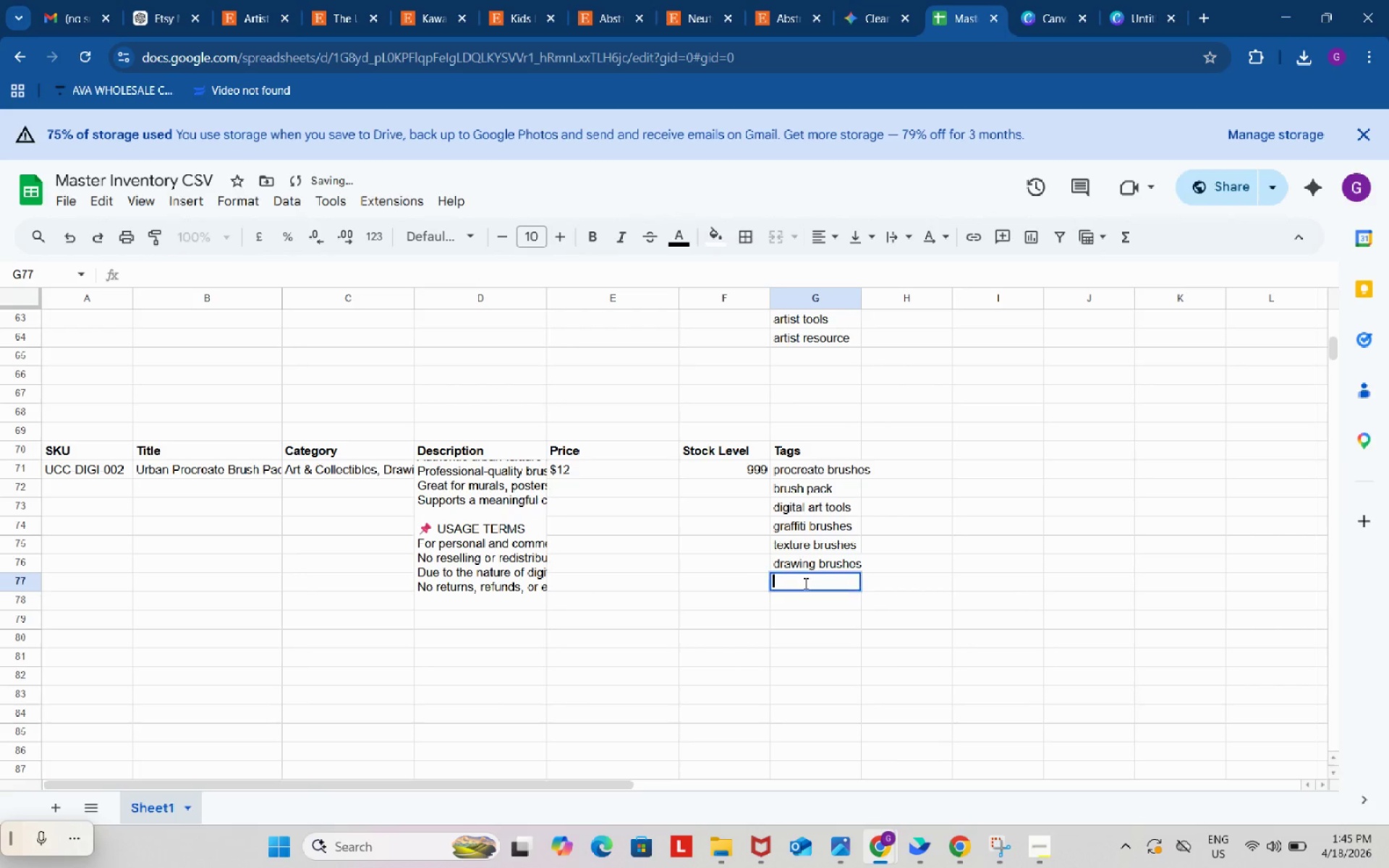 
key(Control+ControlLeft)
 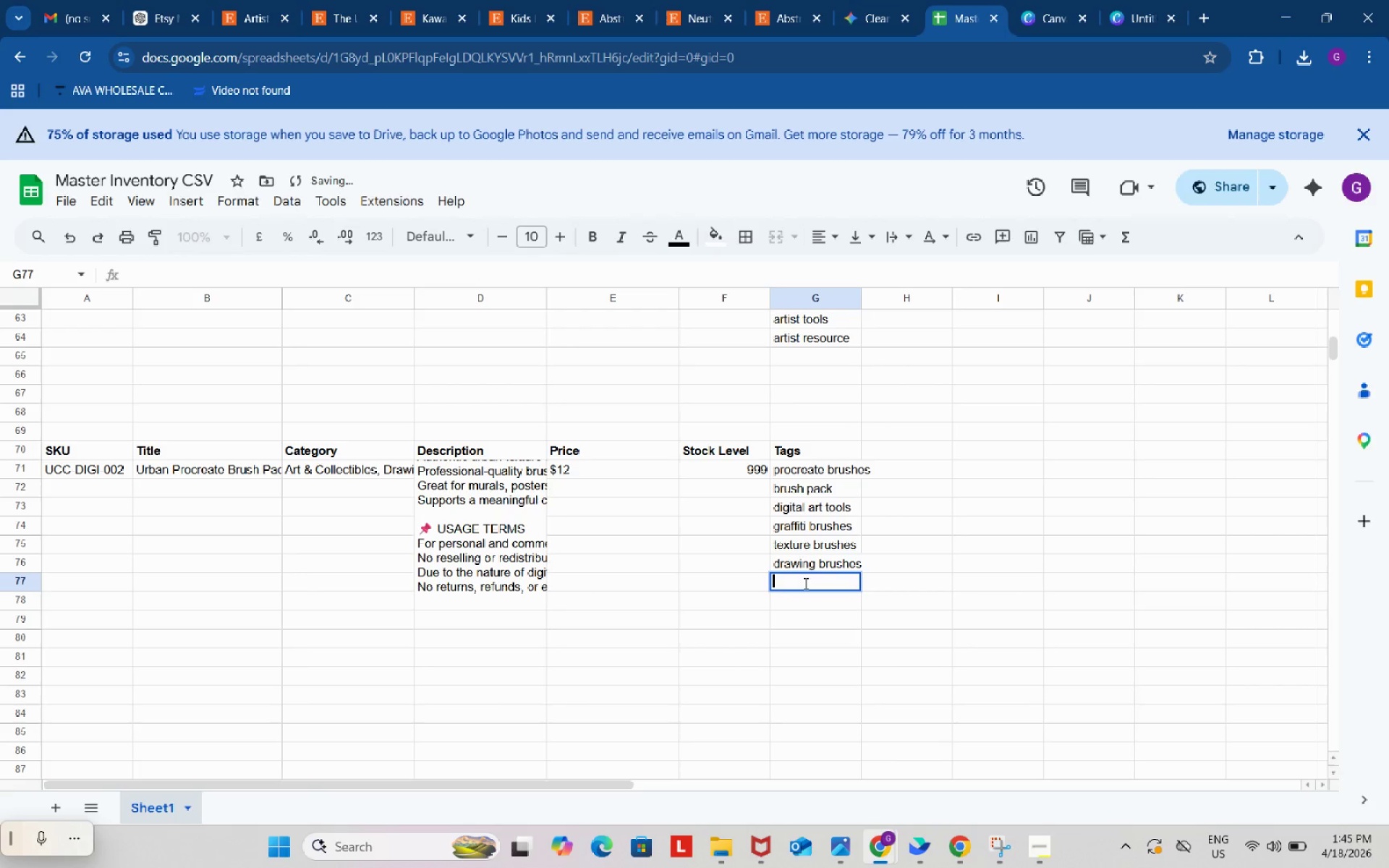 
key(Control+V)
 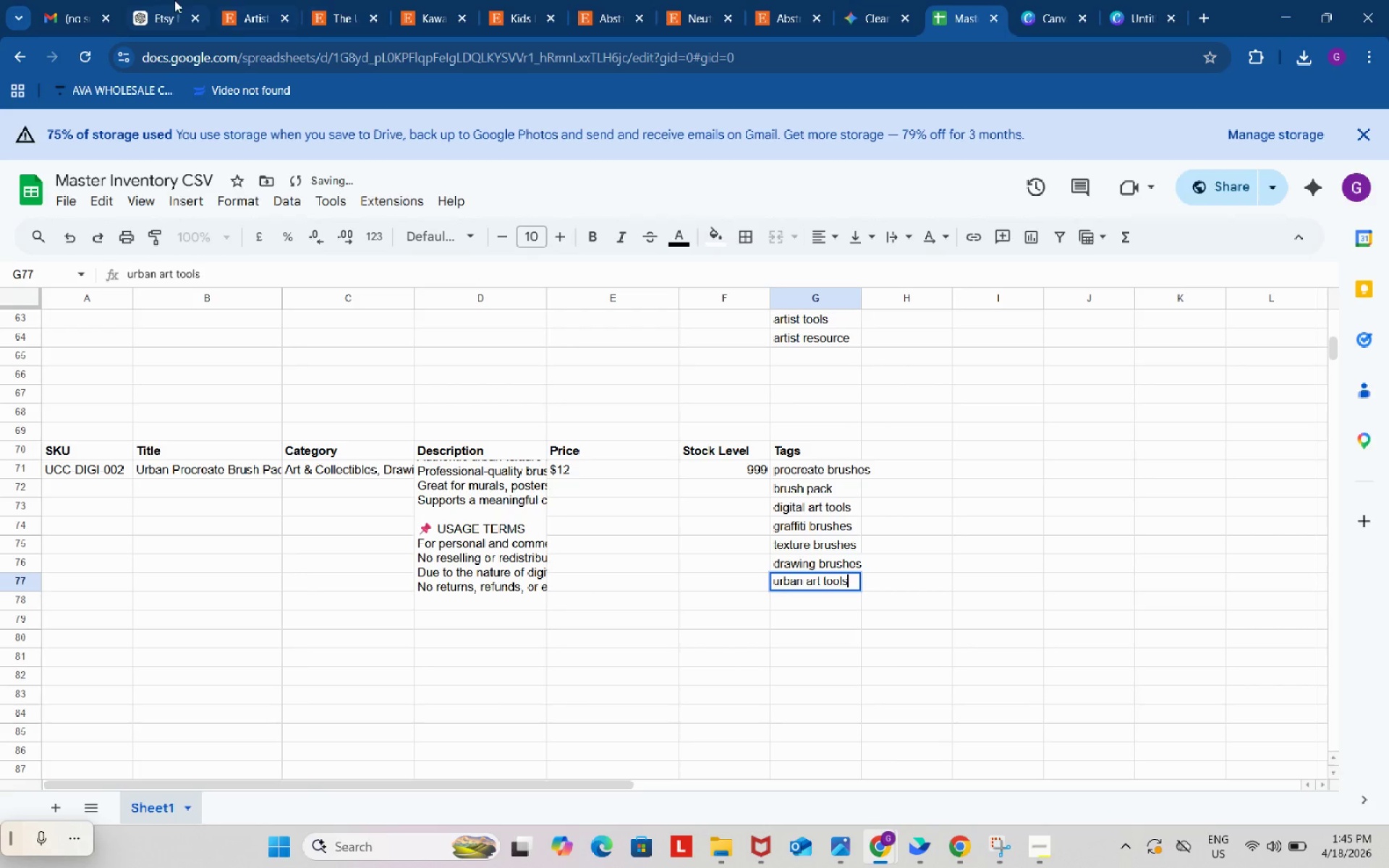 
left_click([172, 0])
 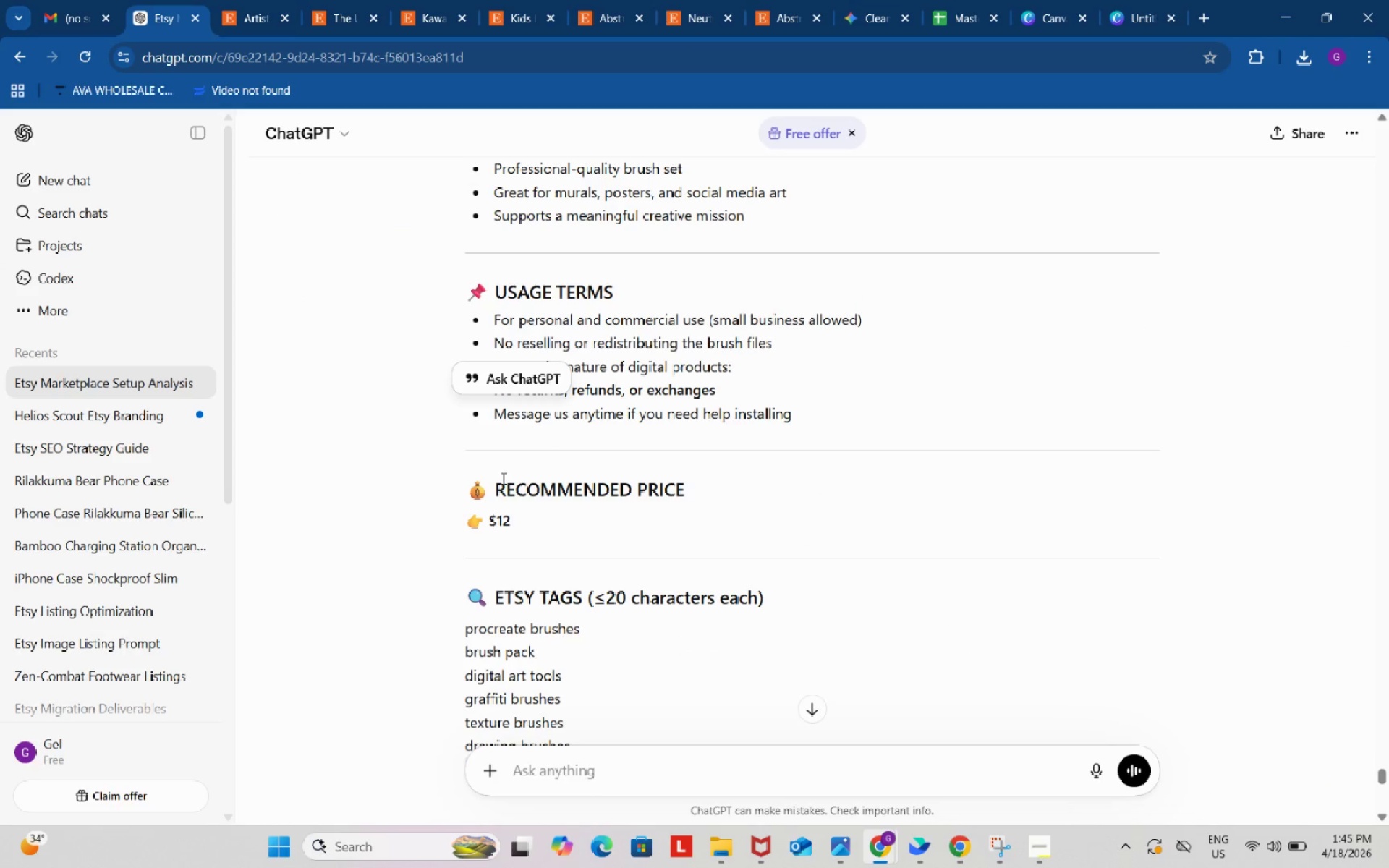 
scroll: coordinate [513, 558], scroll_direction: down, amount: 4.0
 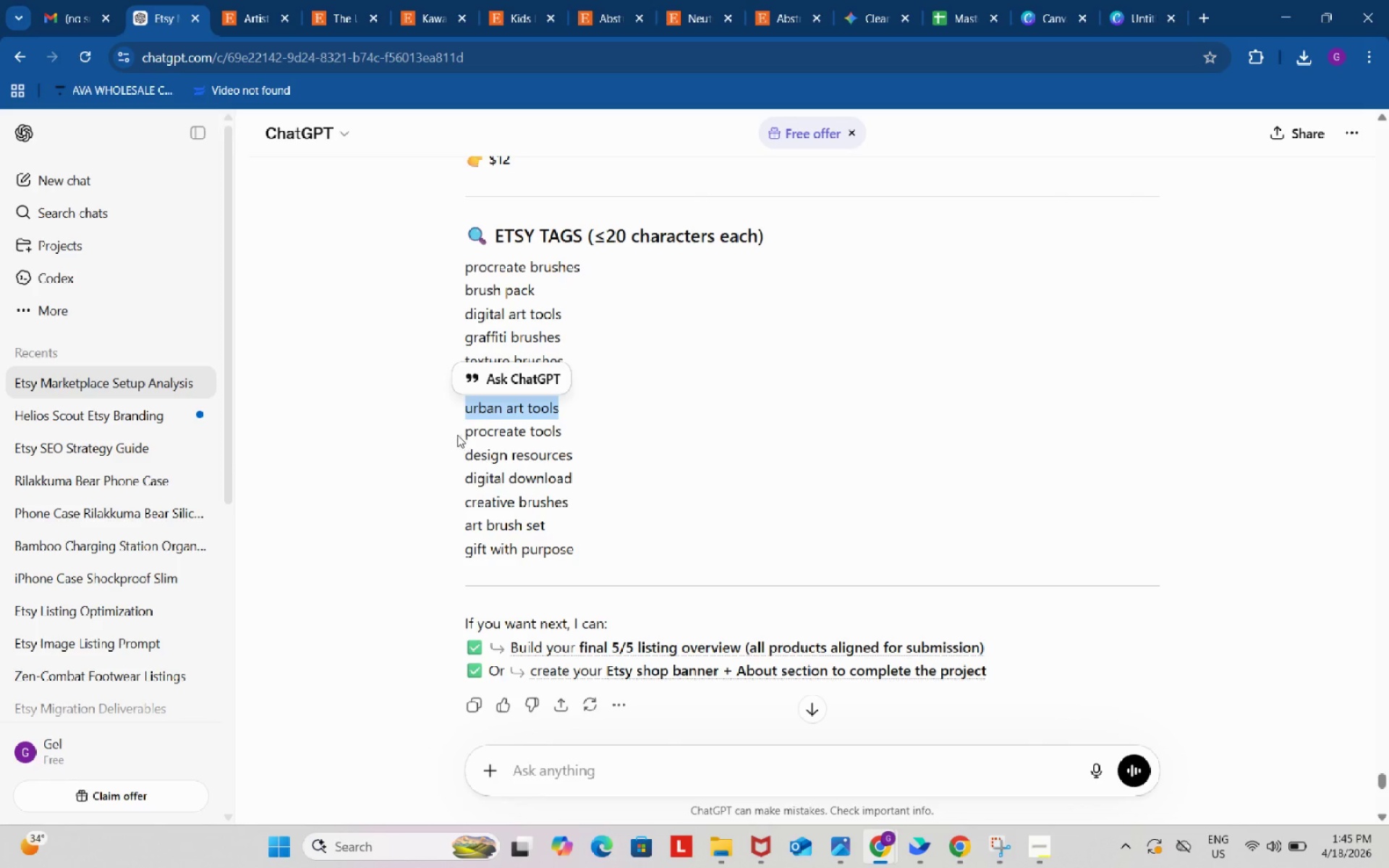 
left_click_drag(start_coordinate=[454, 431], to_coordinate=[636, 441])
 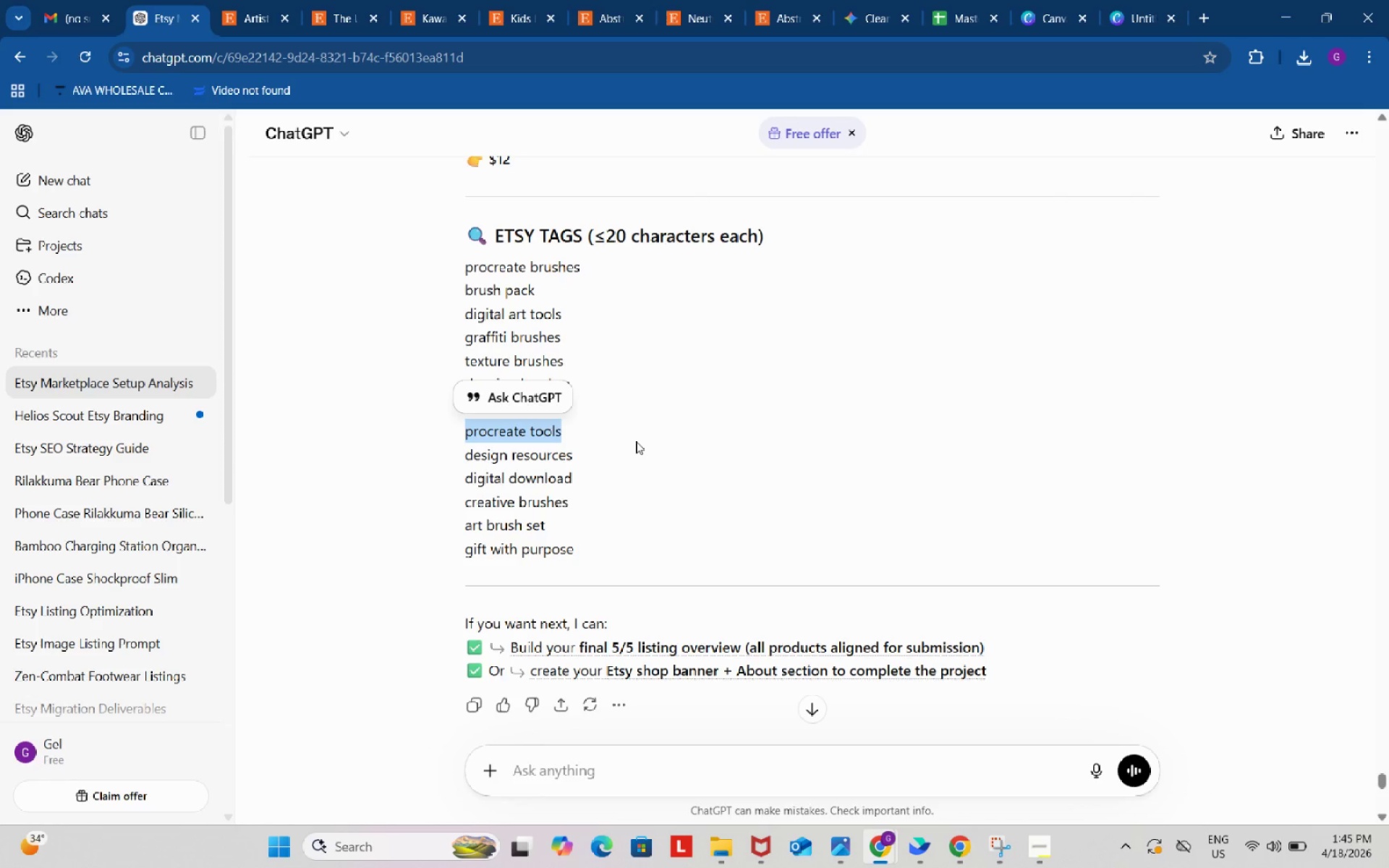 
key(Control+ControlLeft)
 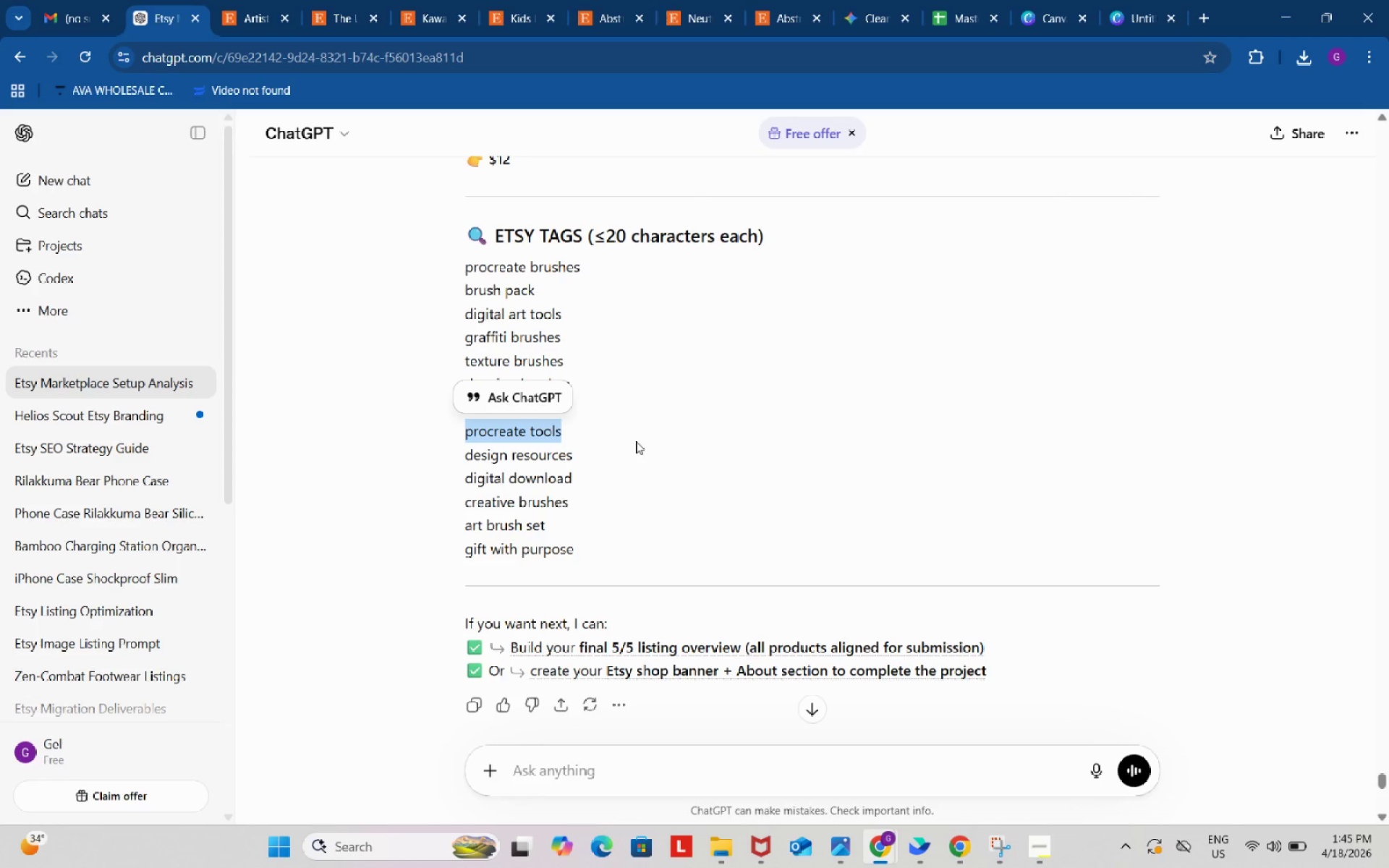 
key(Control+C)
 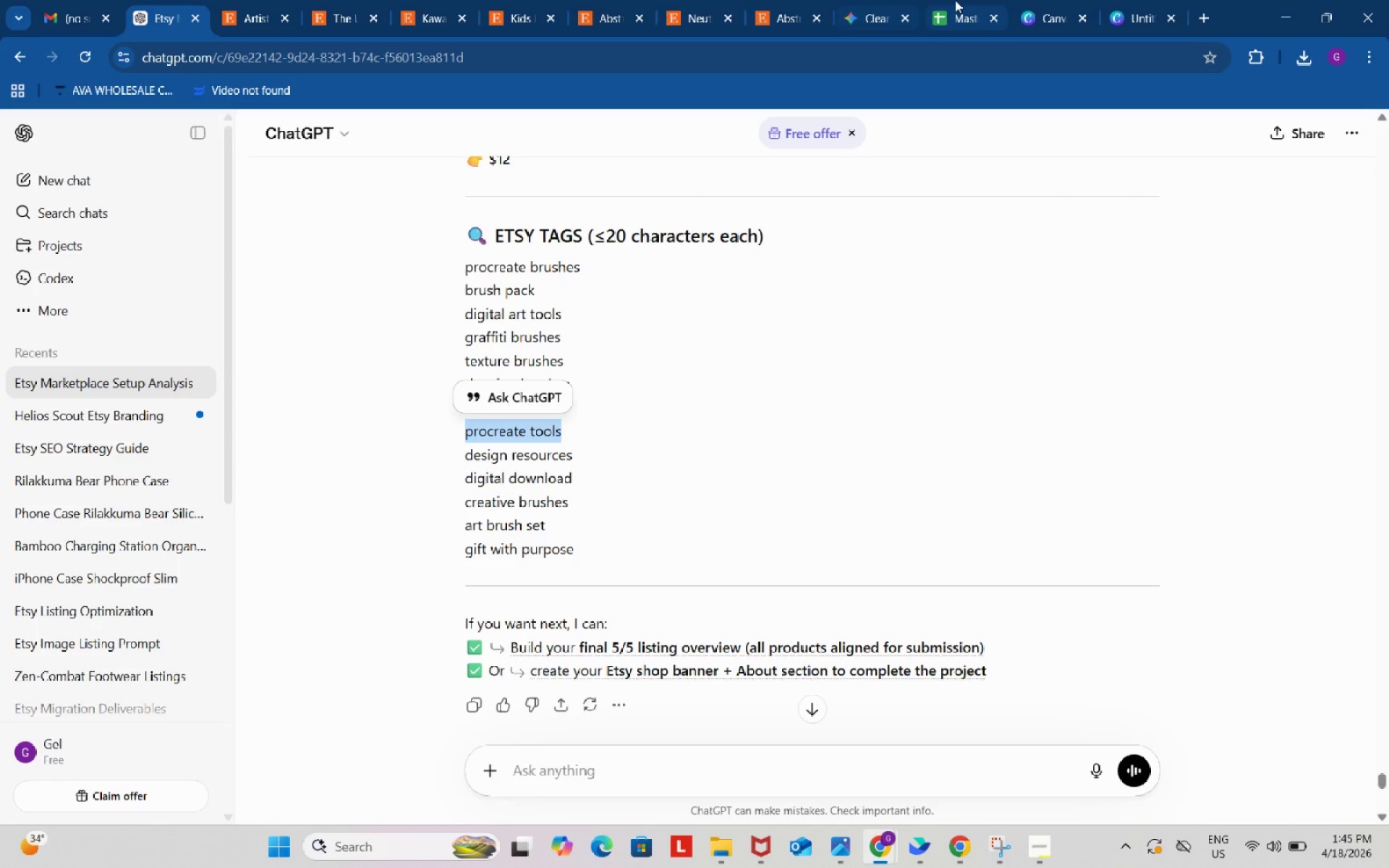 
left_click([955, 0])
 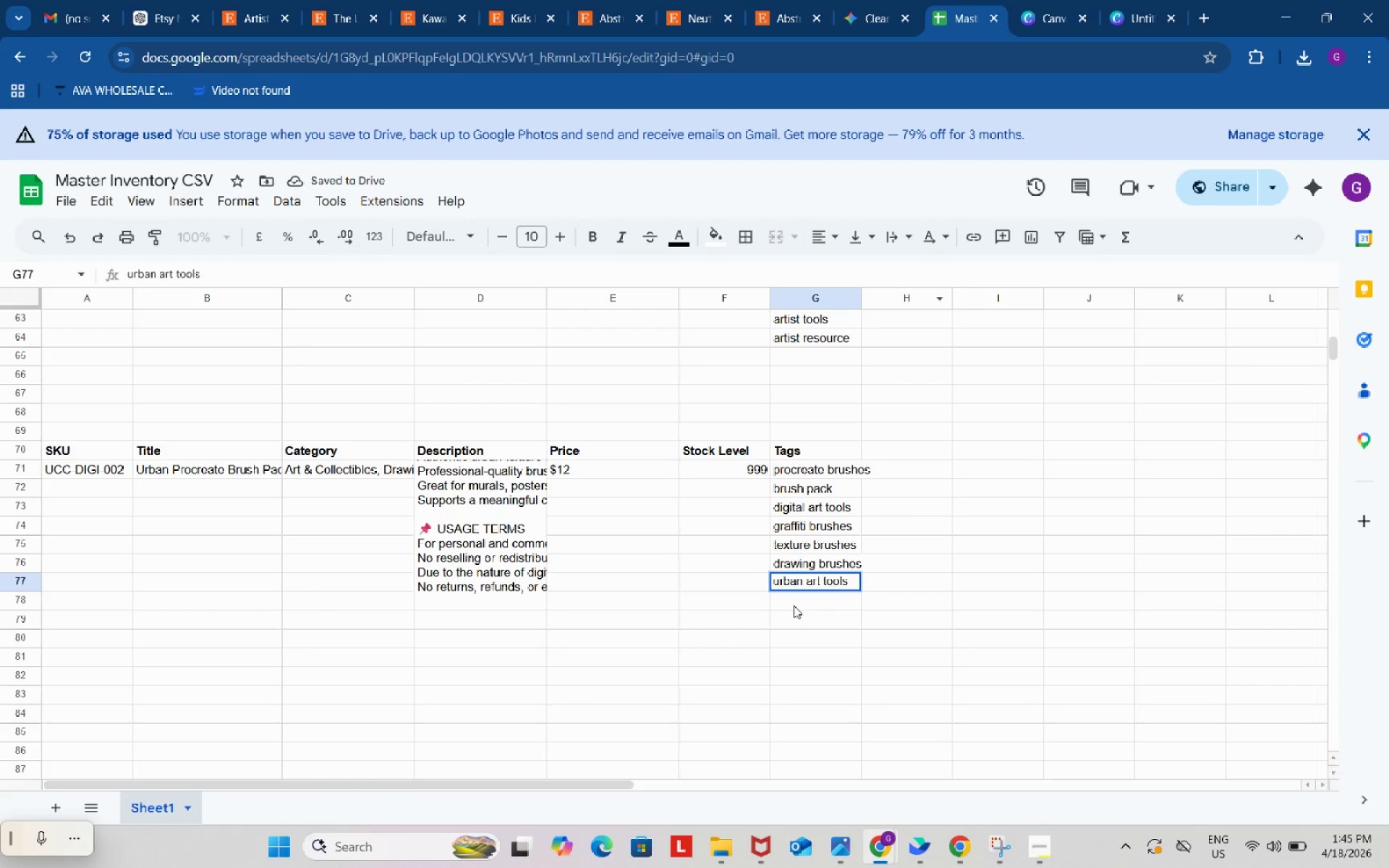 
double_click([794, 605])
 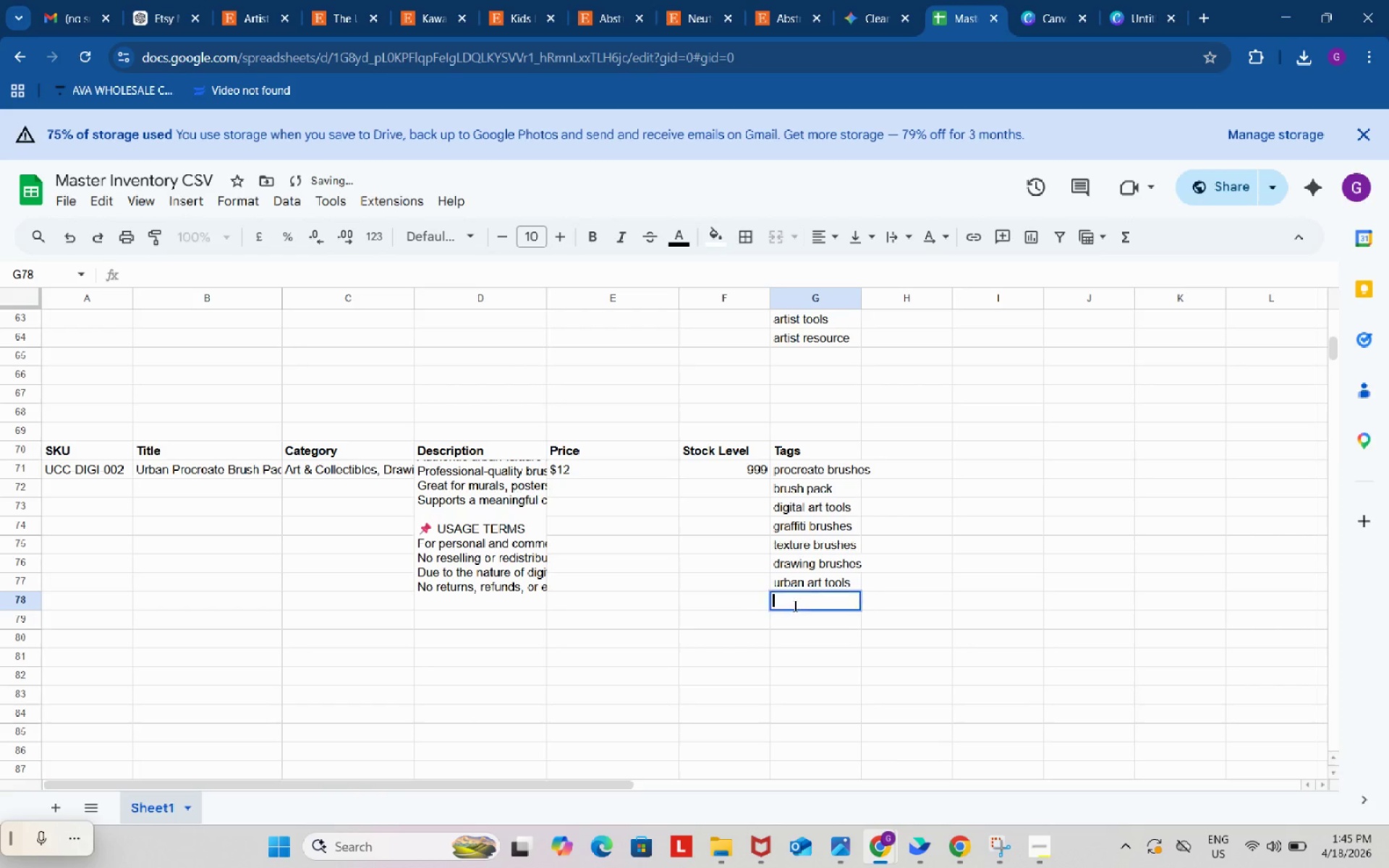 
key(Control+ControlLeft)
 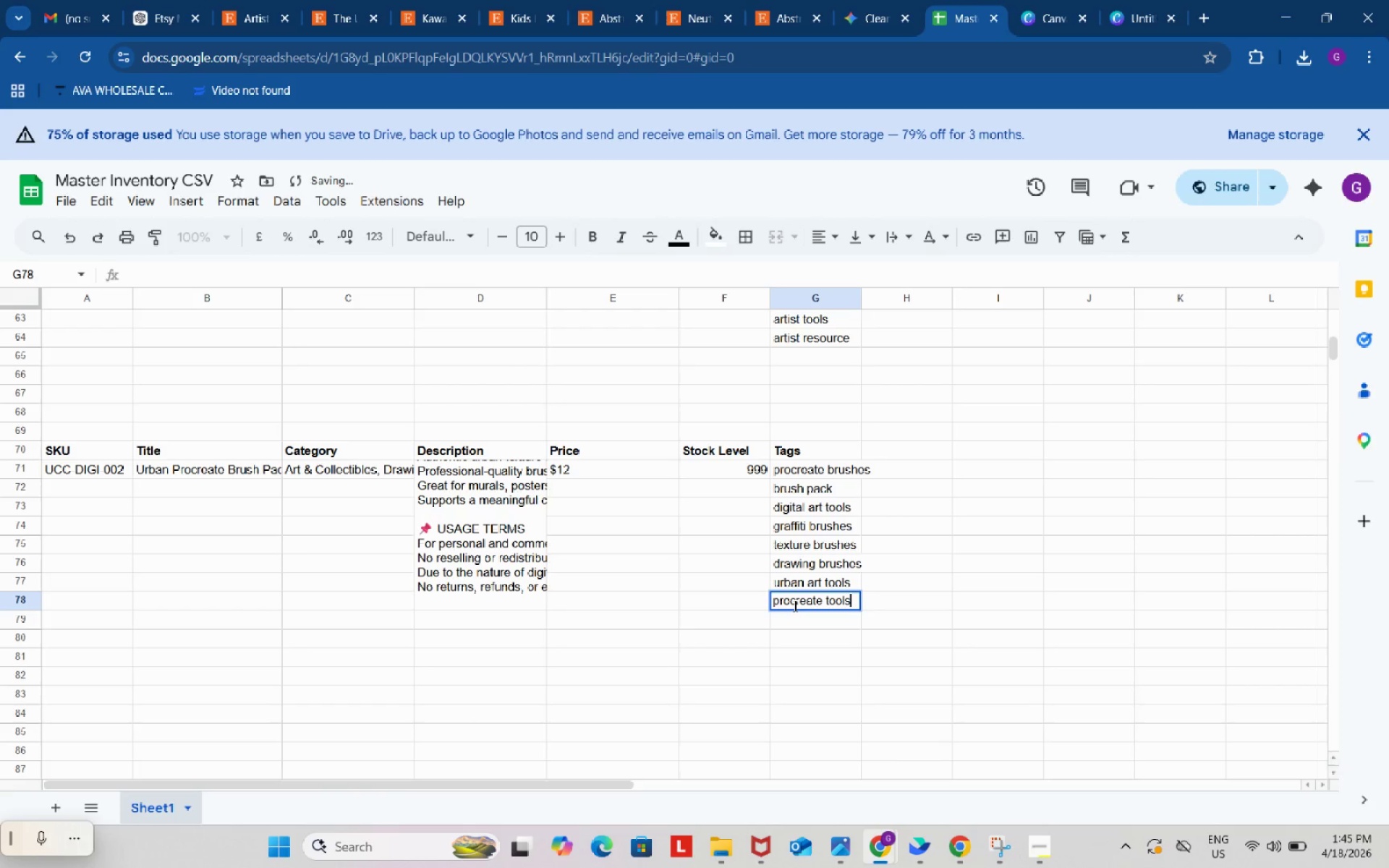 
key(Control+V)
 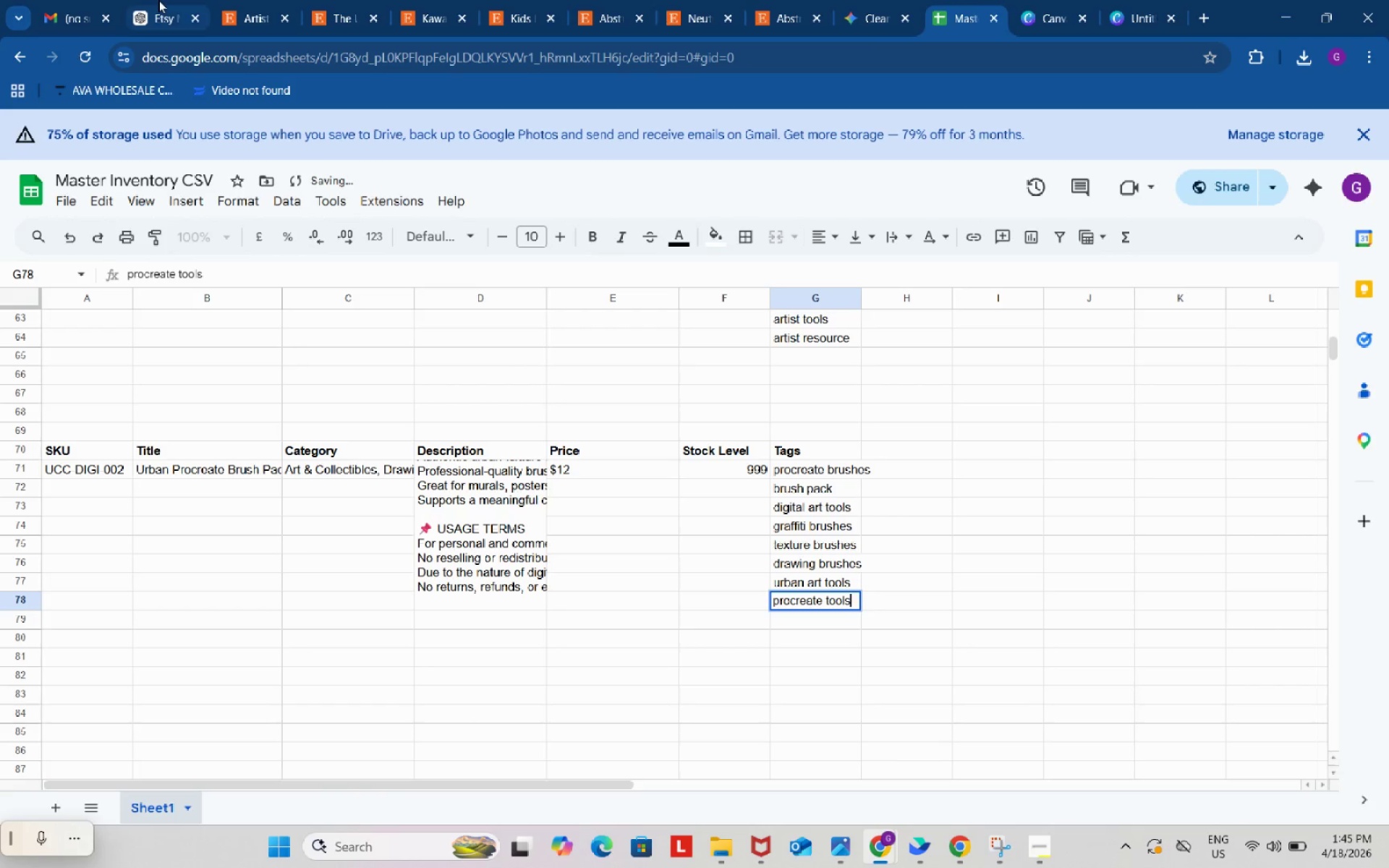 
left_click([159, 0])
 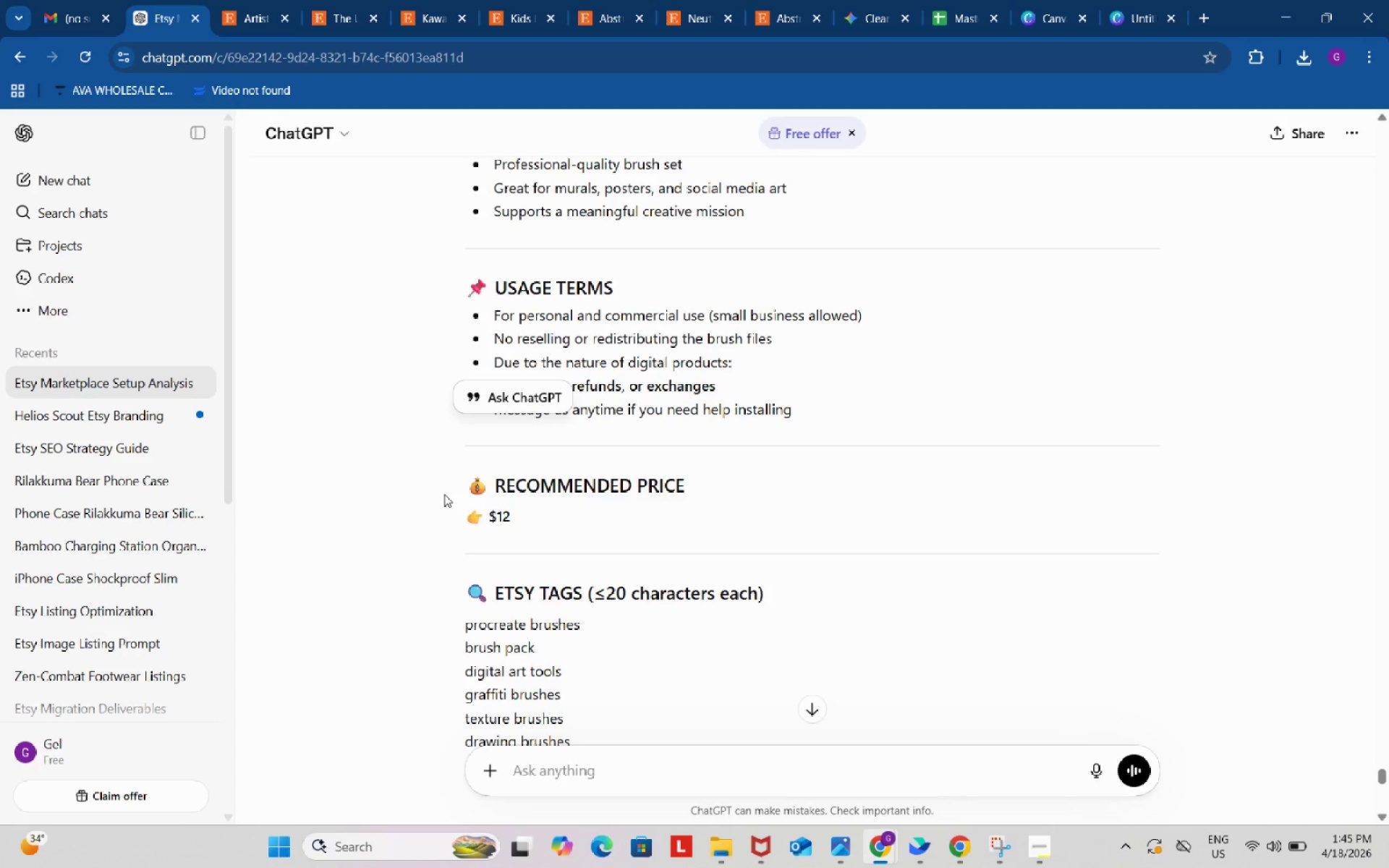 
scroll: coordinate [488, 513], scroll_direction: down, amount: 4.0
 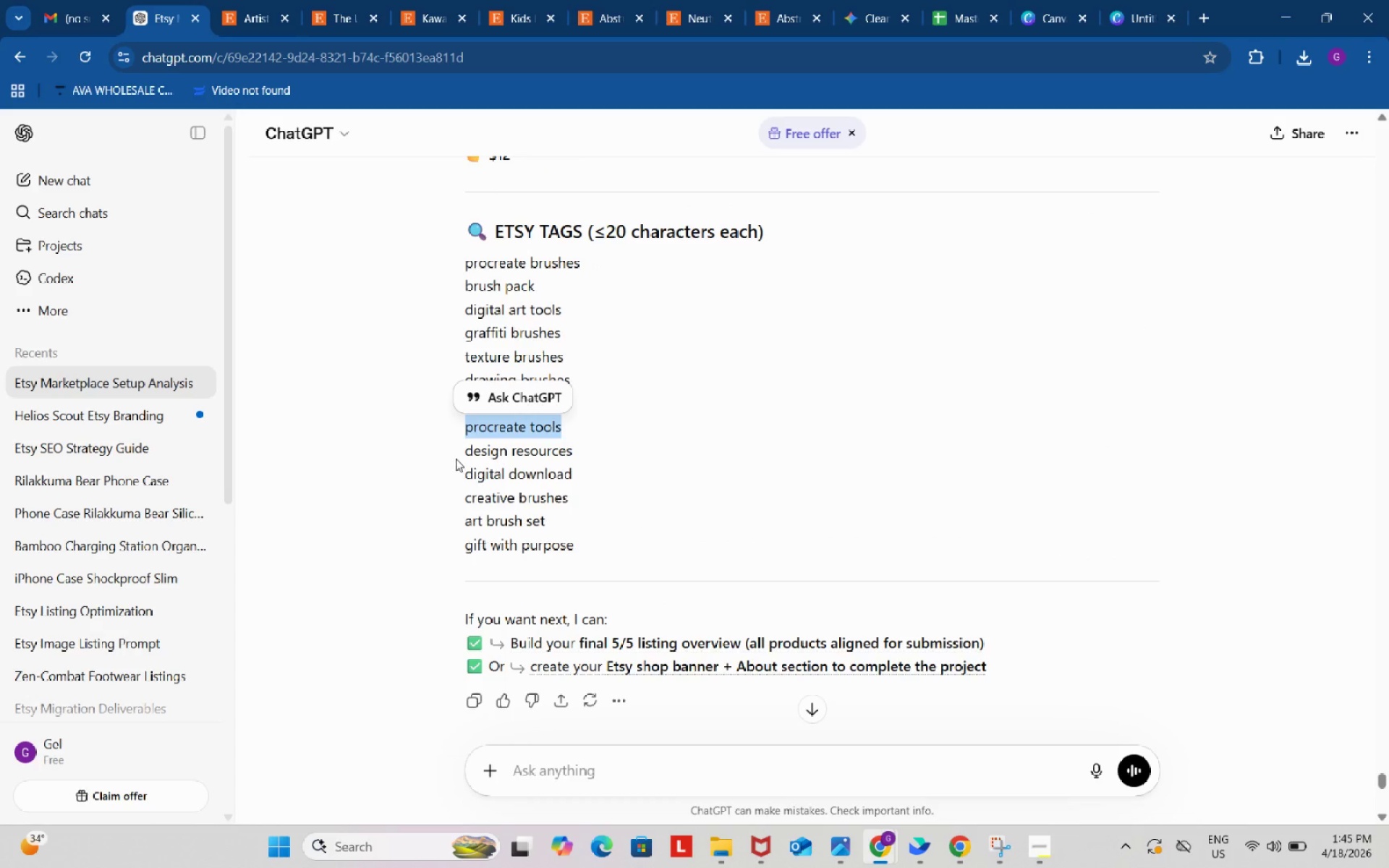 
left_click_drag(start_coordinate=[455, 450], to_coordinate=[602, 455])
 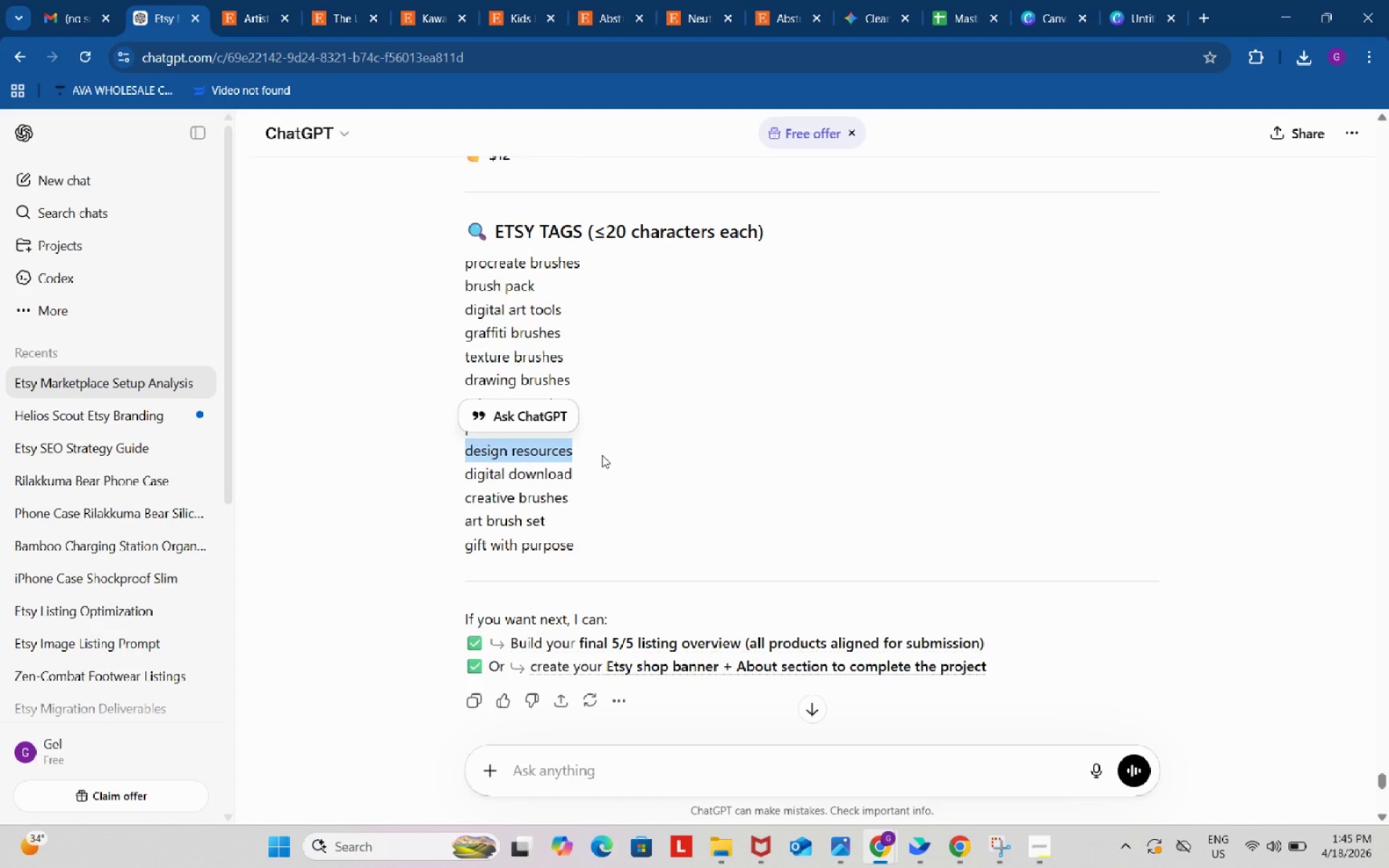 
key(Control+ControlLeft)
 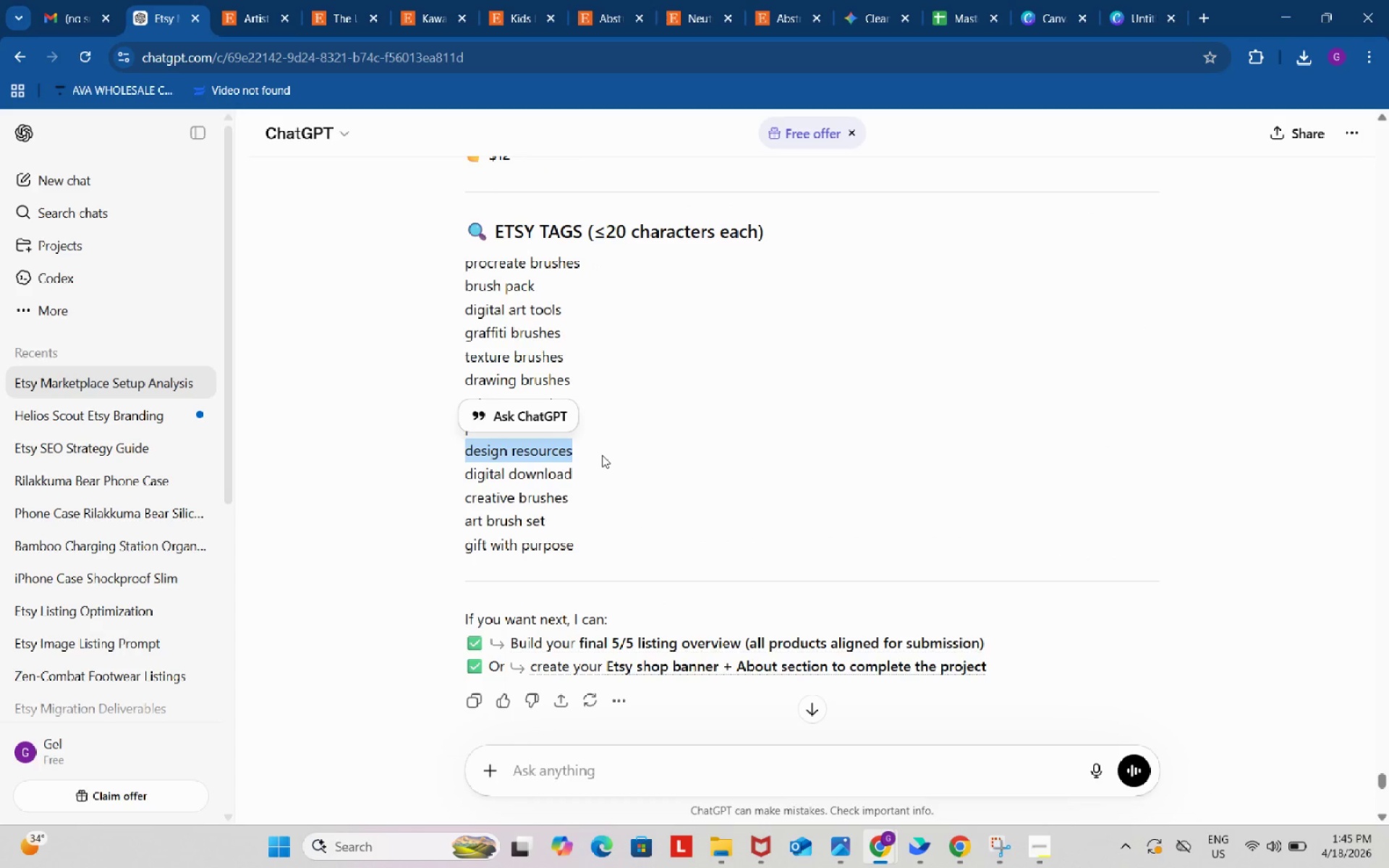 
key(Control+C)
 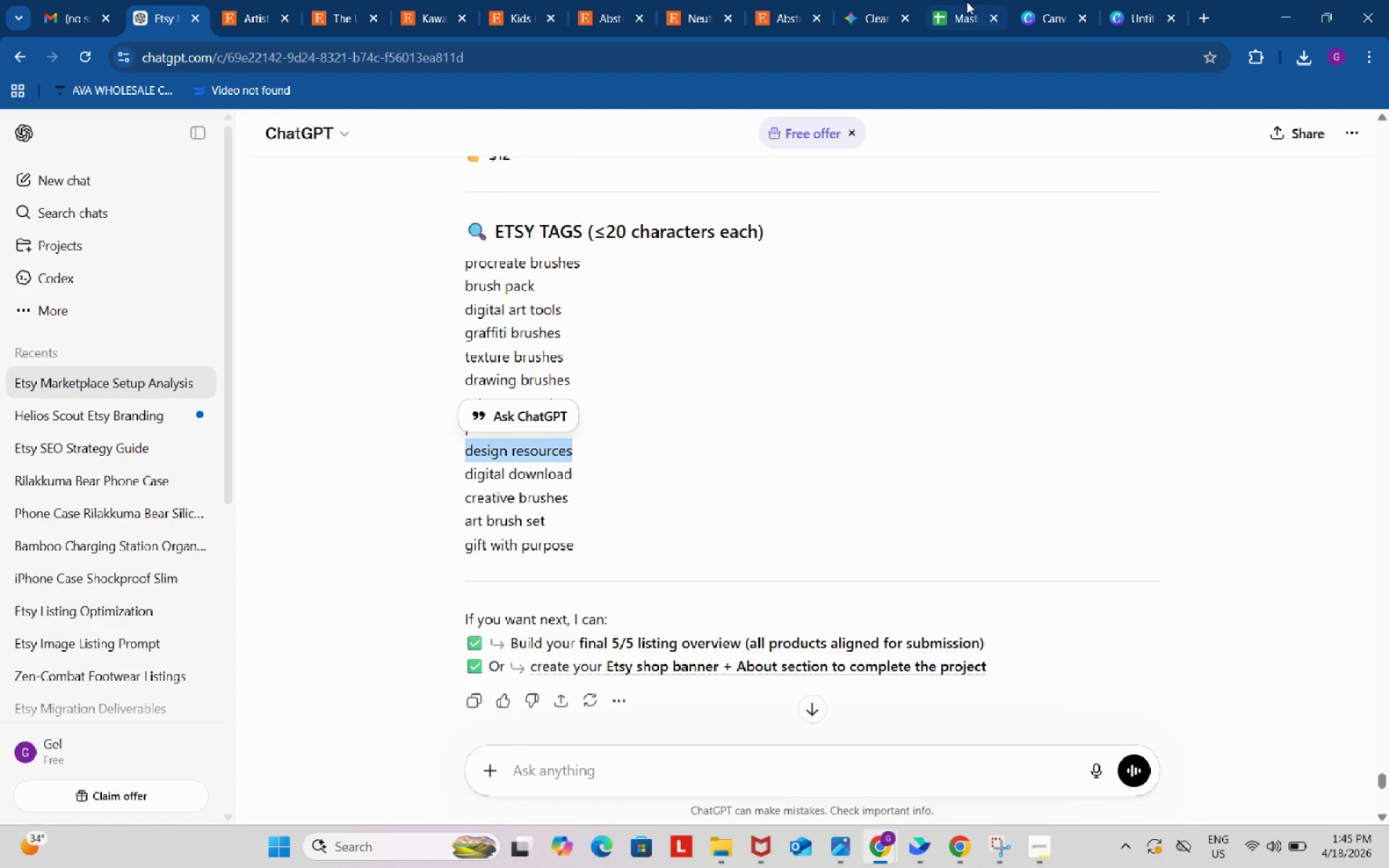 
left_click([965, 0])
 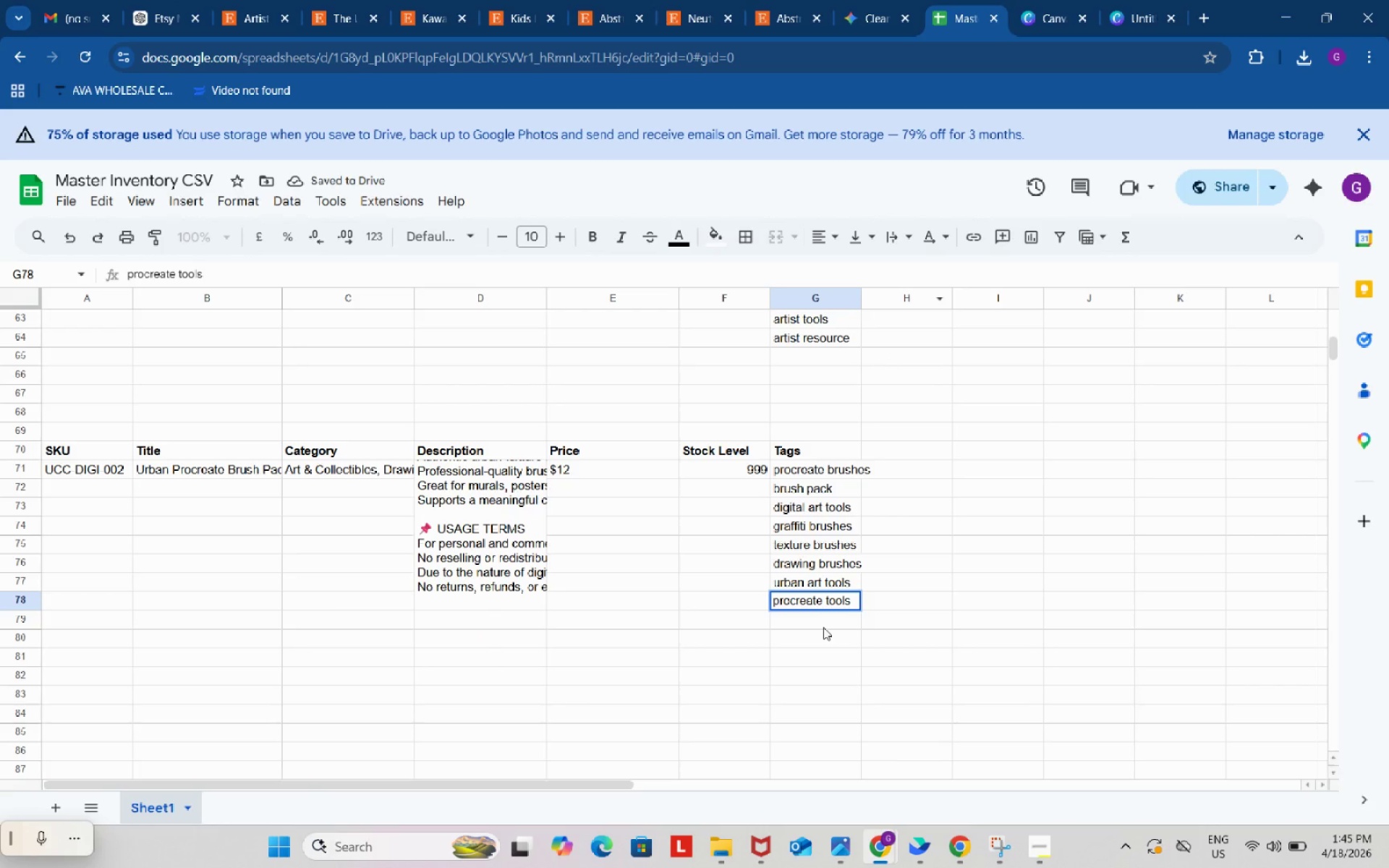 
double_click([823, 627])
 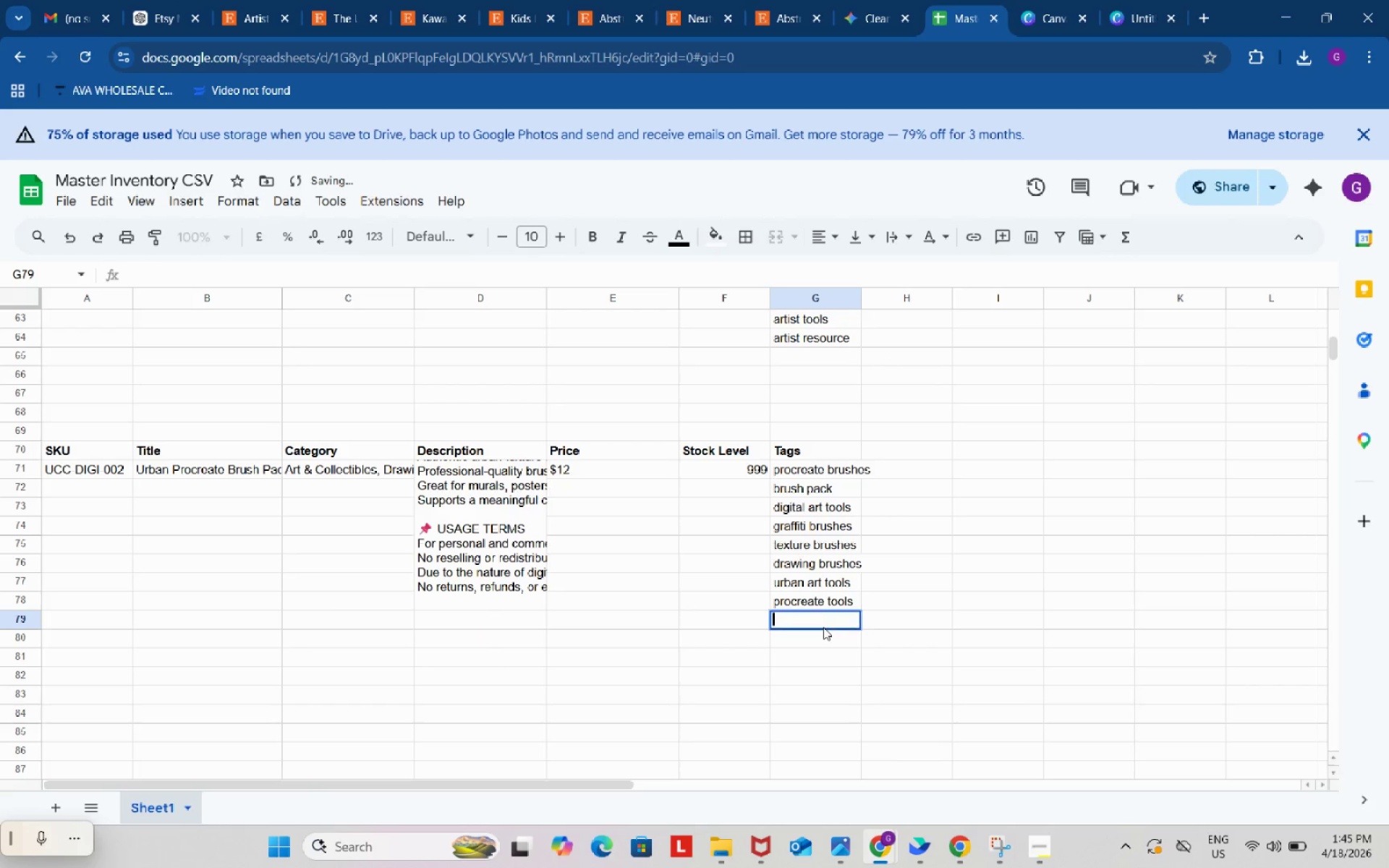 
key(Control+ControlLeft)
 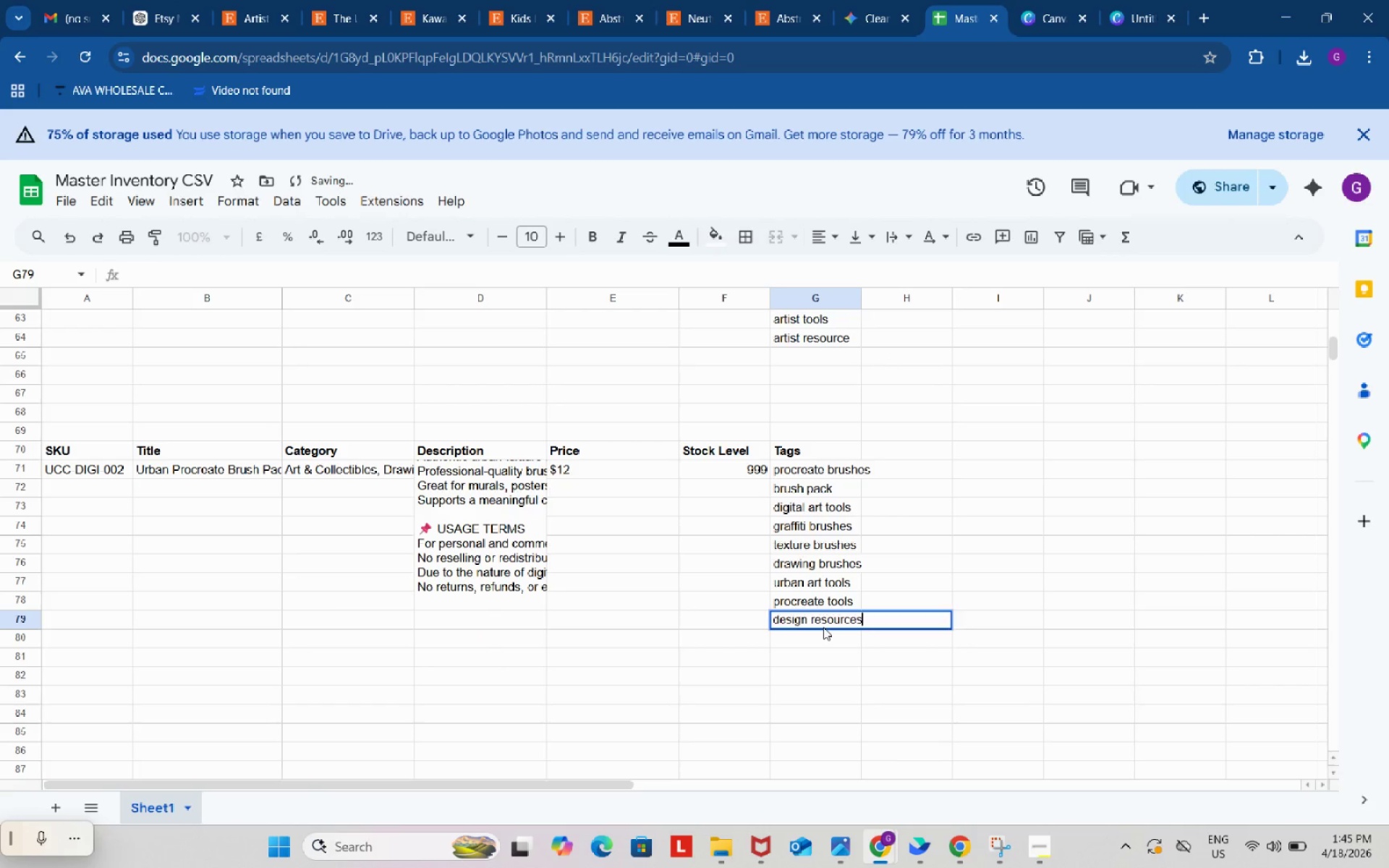 
key(Control+V)
 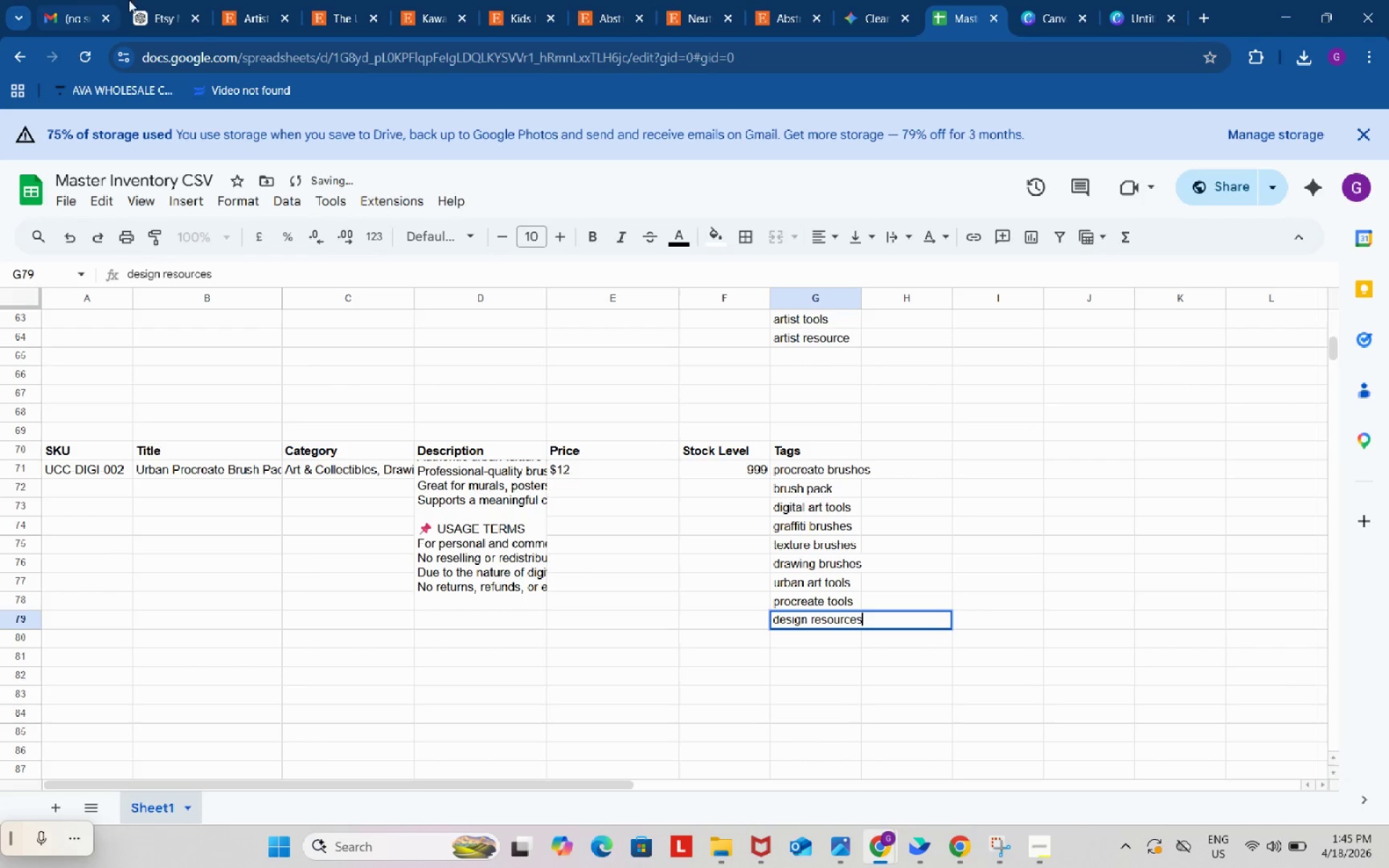 
left_click([148, 0])
 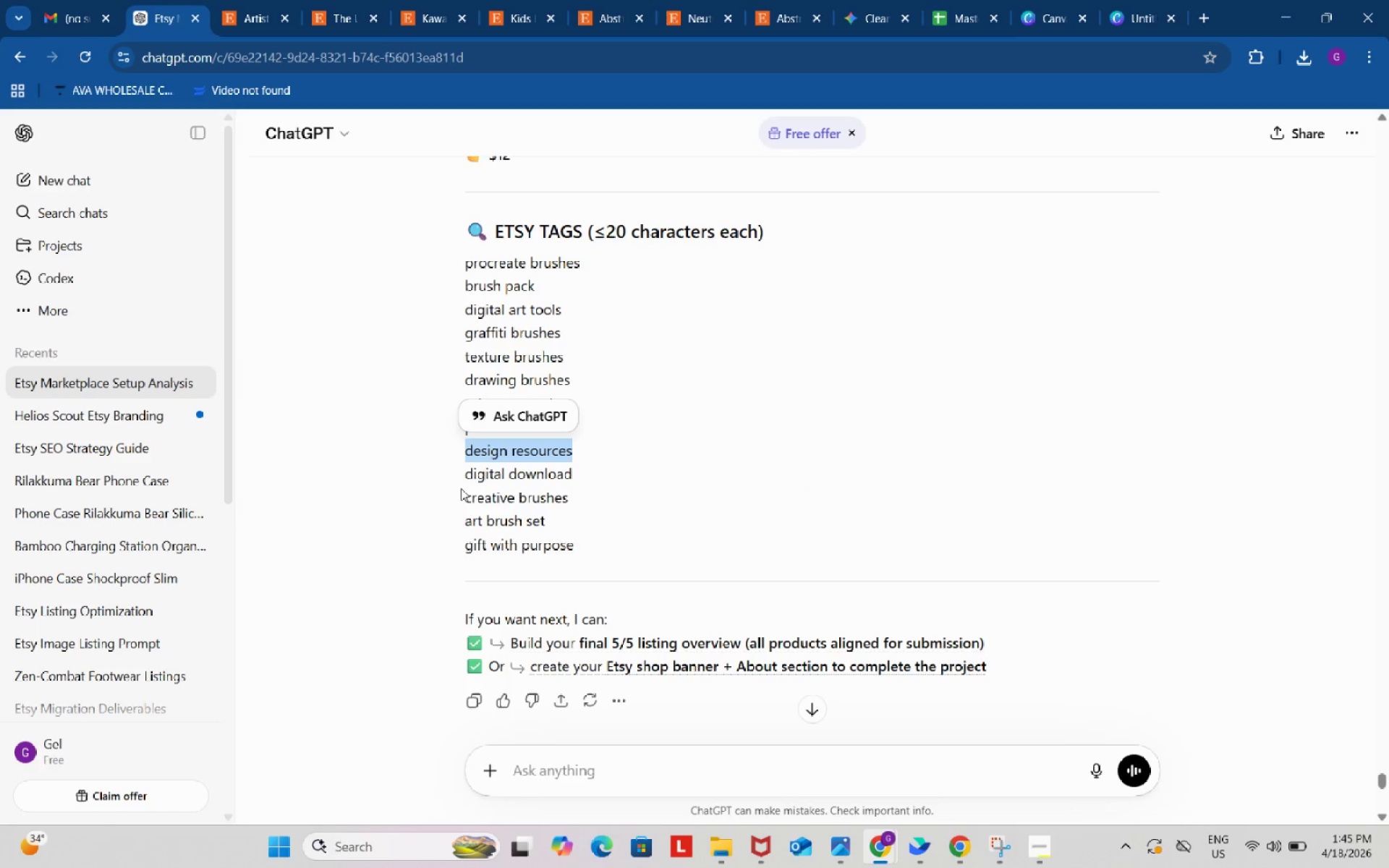 
left_click_drag(start_coordinate=[465, 485], to_coordinate=[589, 480])
 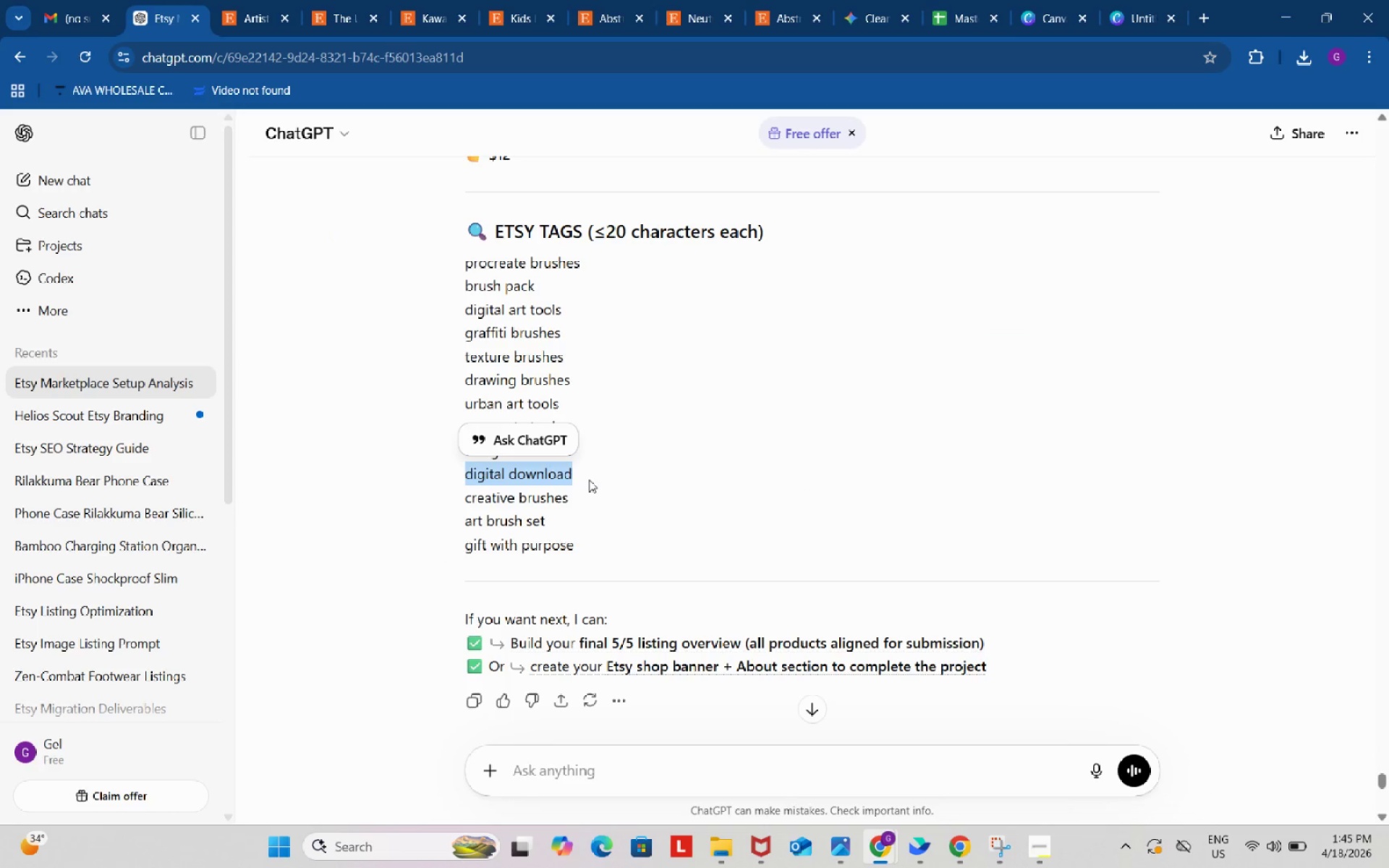 
key(Control+ControlLeft)
 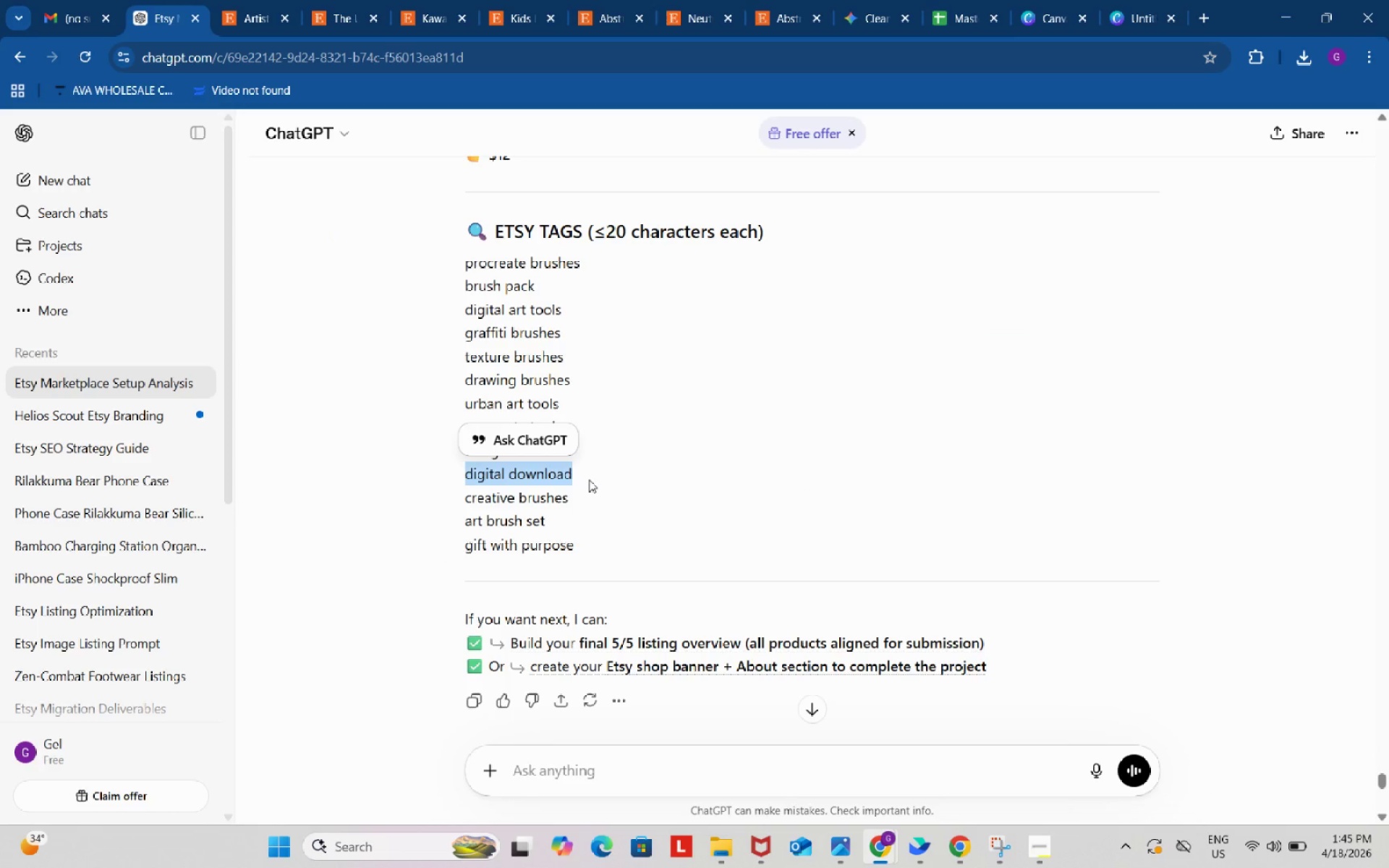 
key(Control+C)
 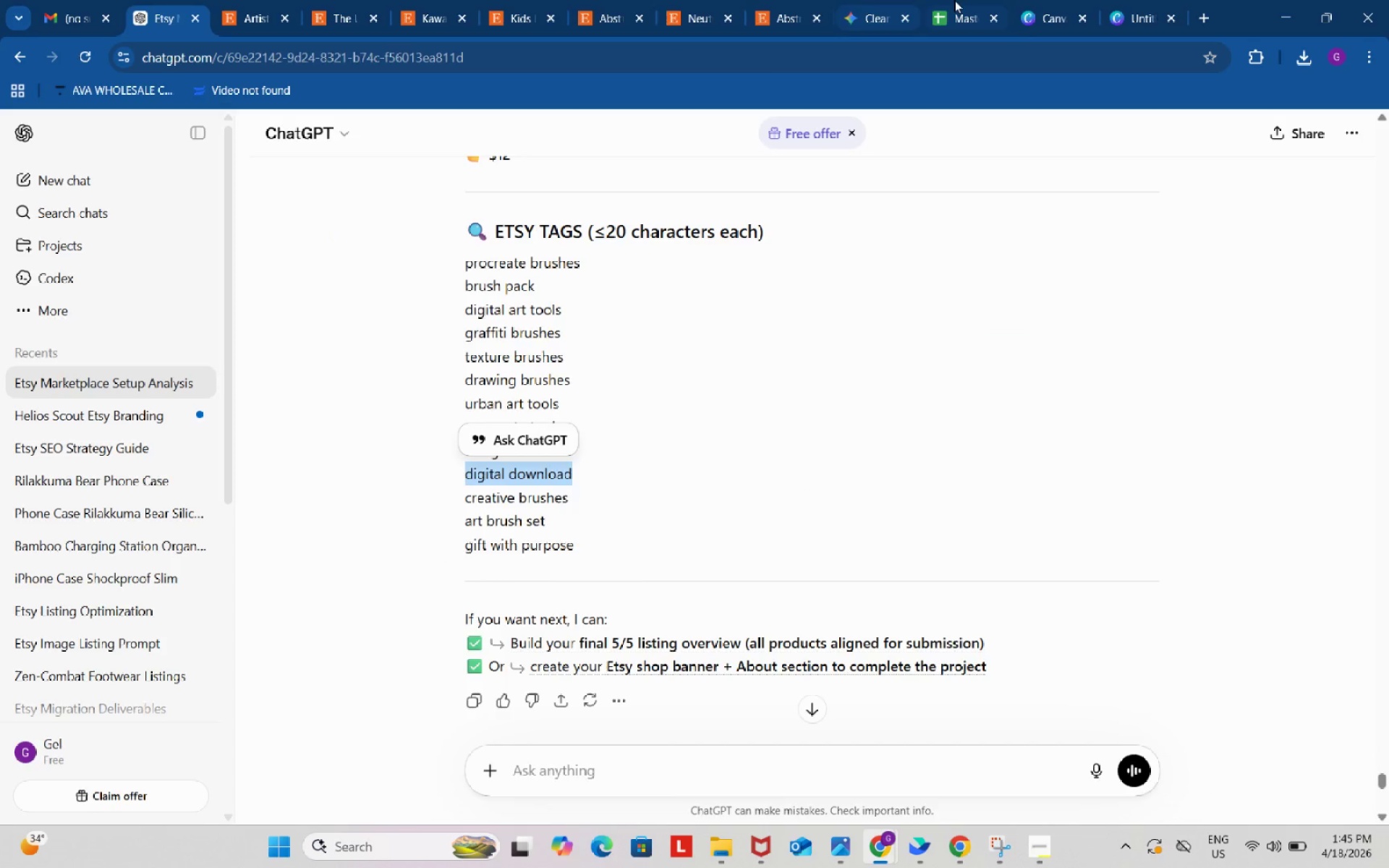 
left_click([954, 0])
 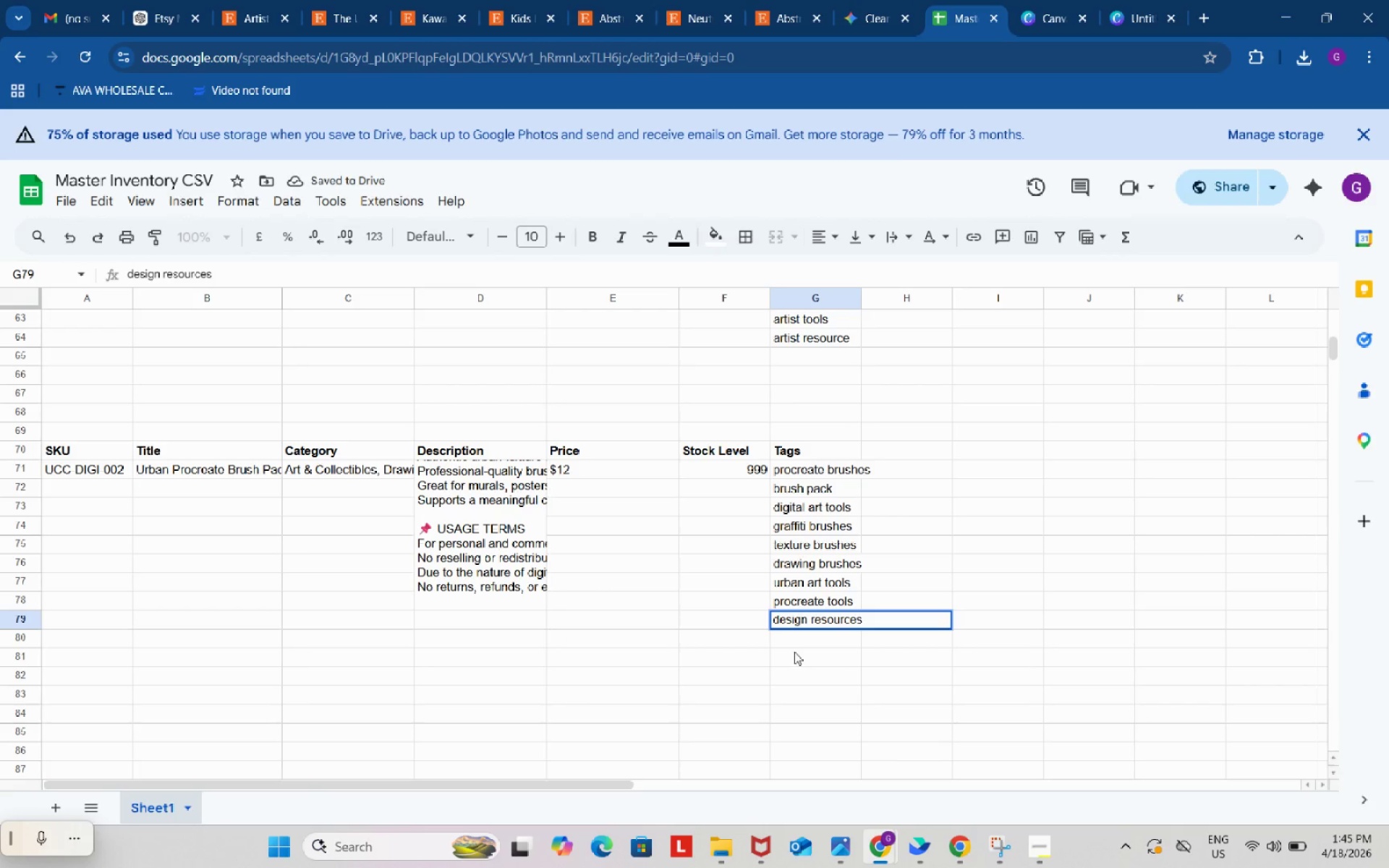 
left_click([798, 634])
 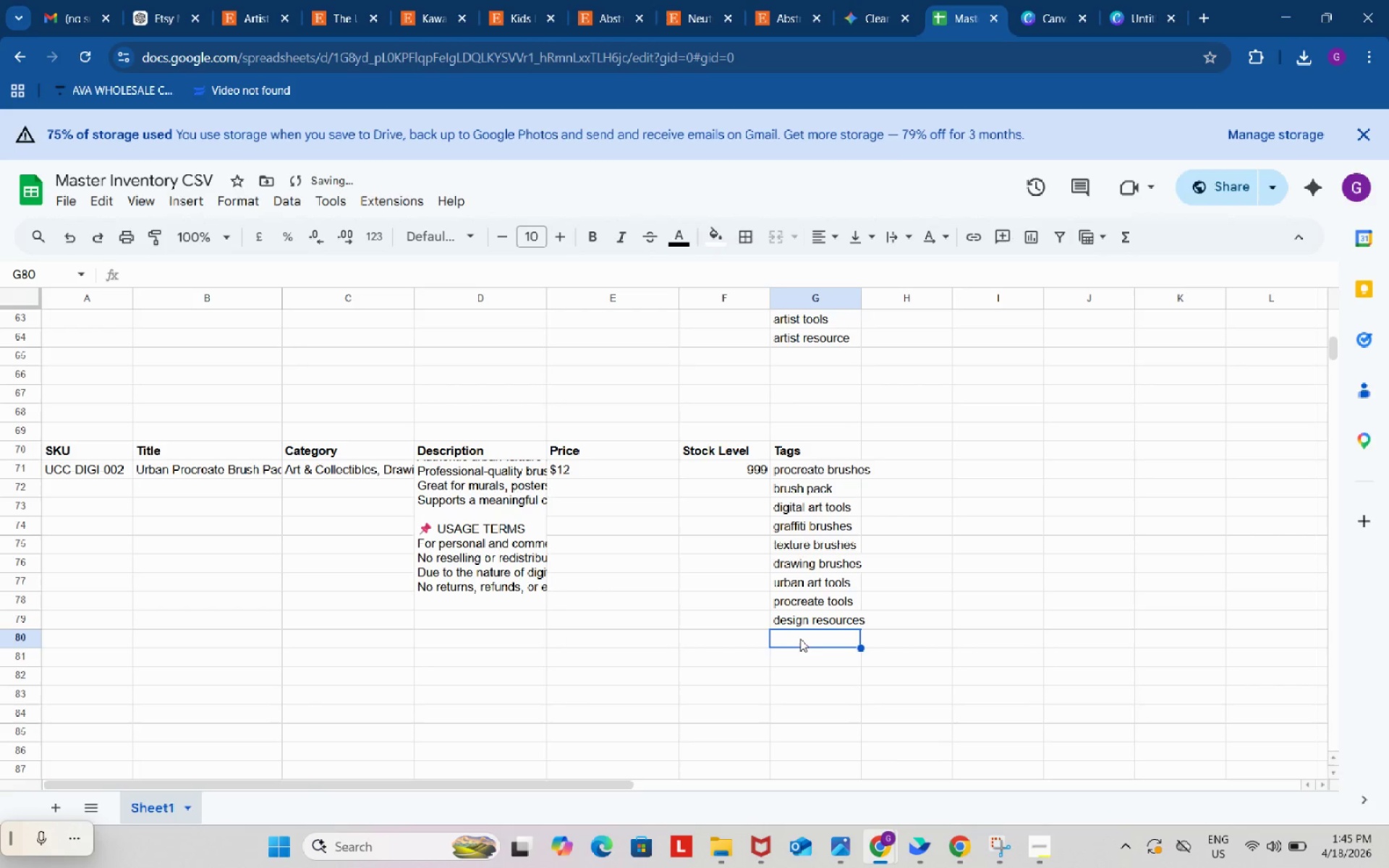 
double_click([800, 639])
 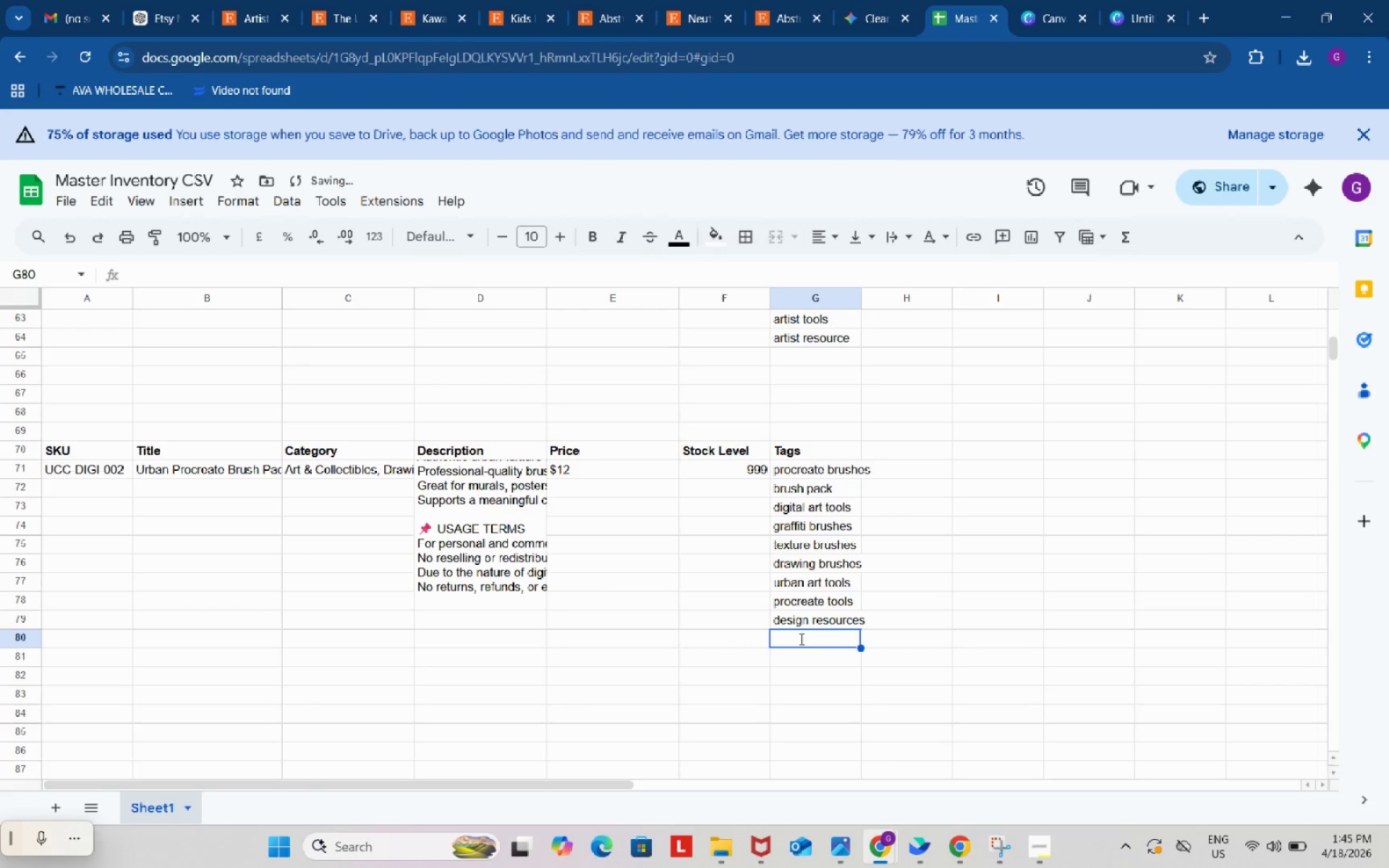 
key(Control+ControlLeft)
 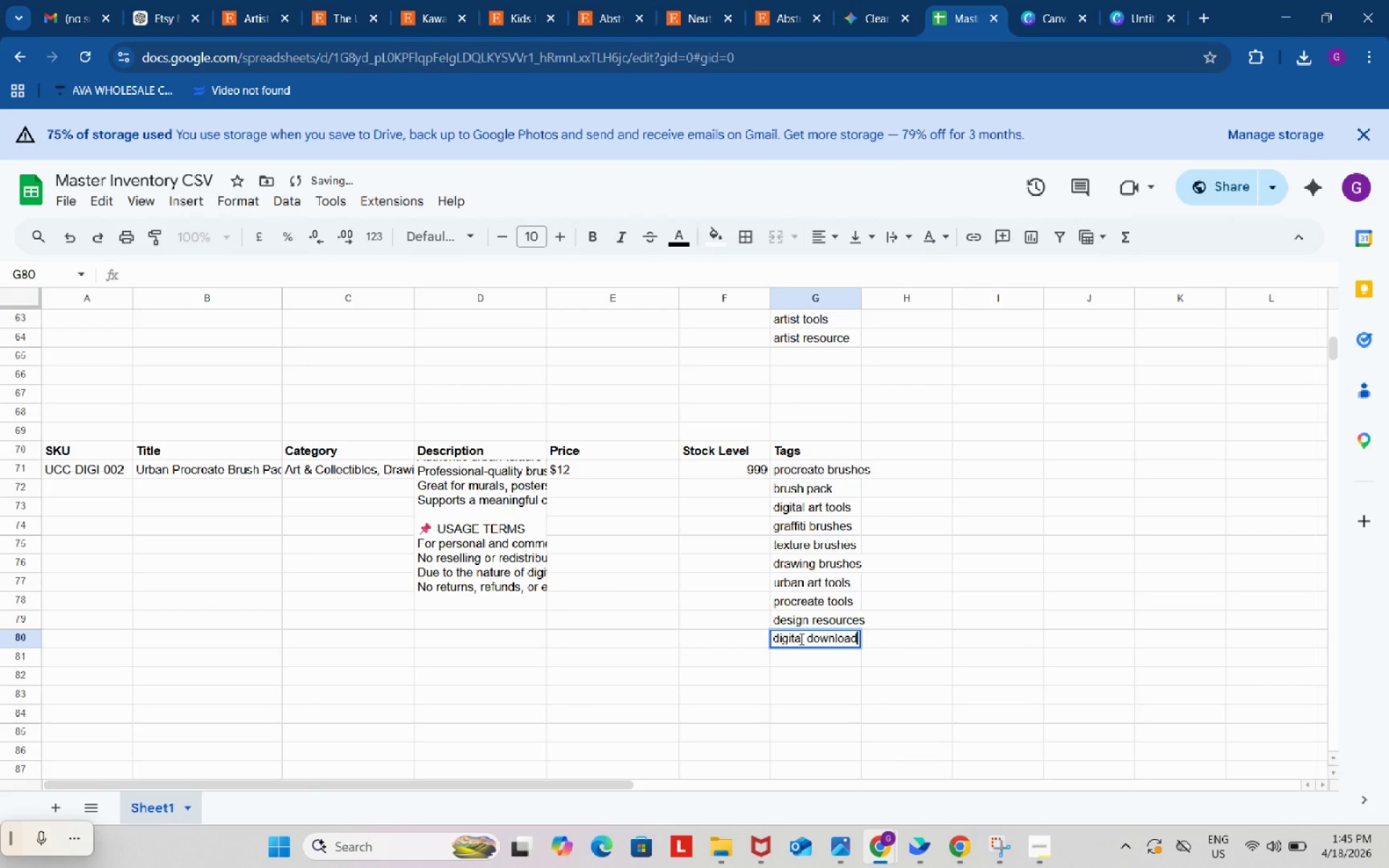 
key(Control+V)
 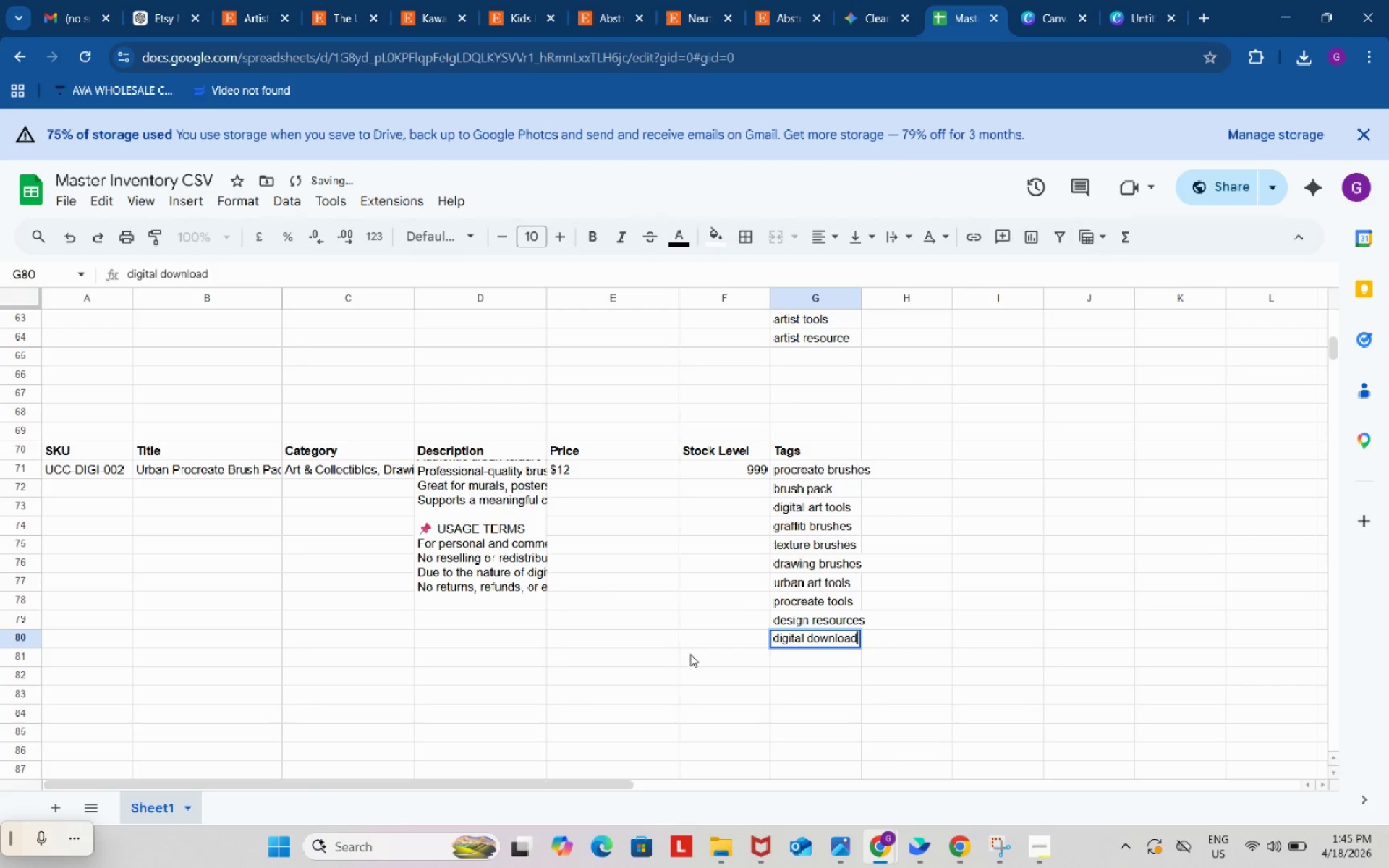 
left_click([690, 654])
 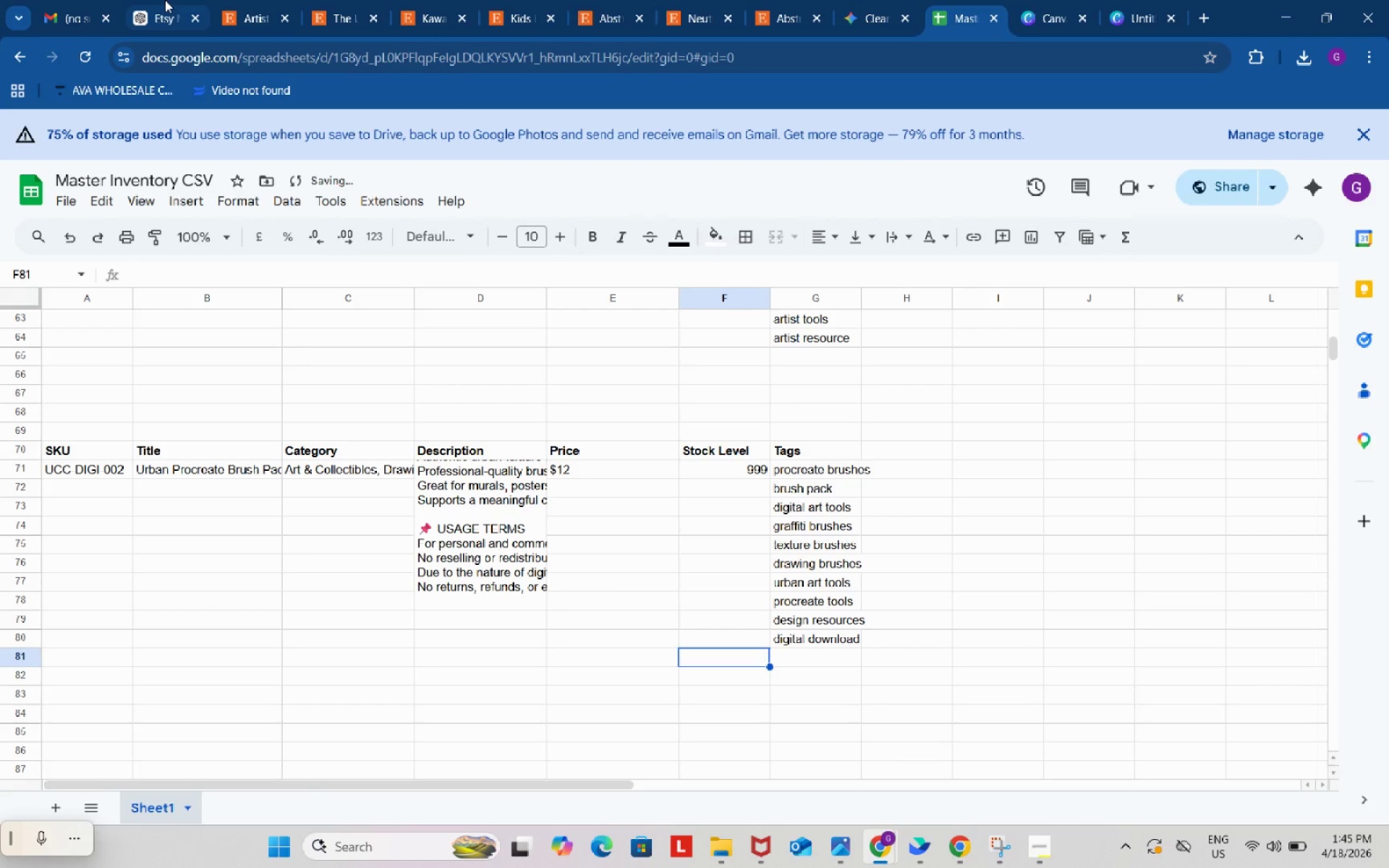 
left_click([165, 0])
 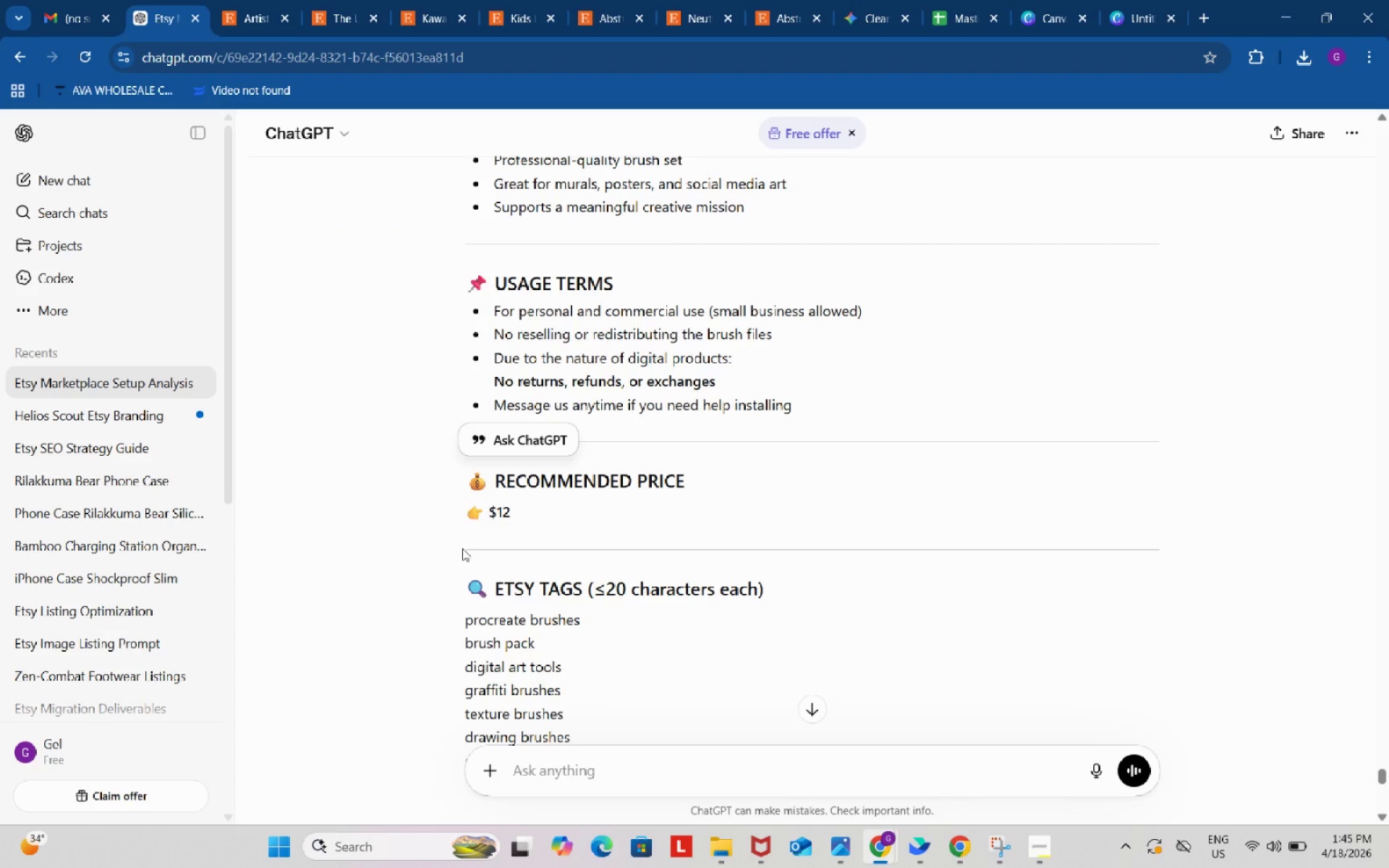 
scroll: coordinate [465, 556], scroll_direction: down, amount: 3.0
 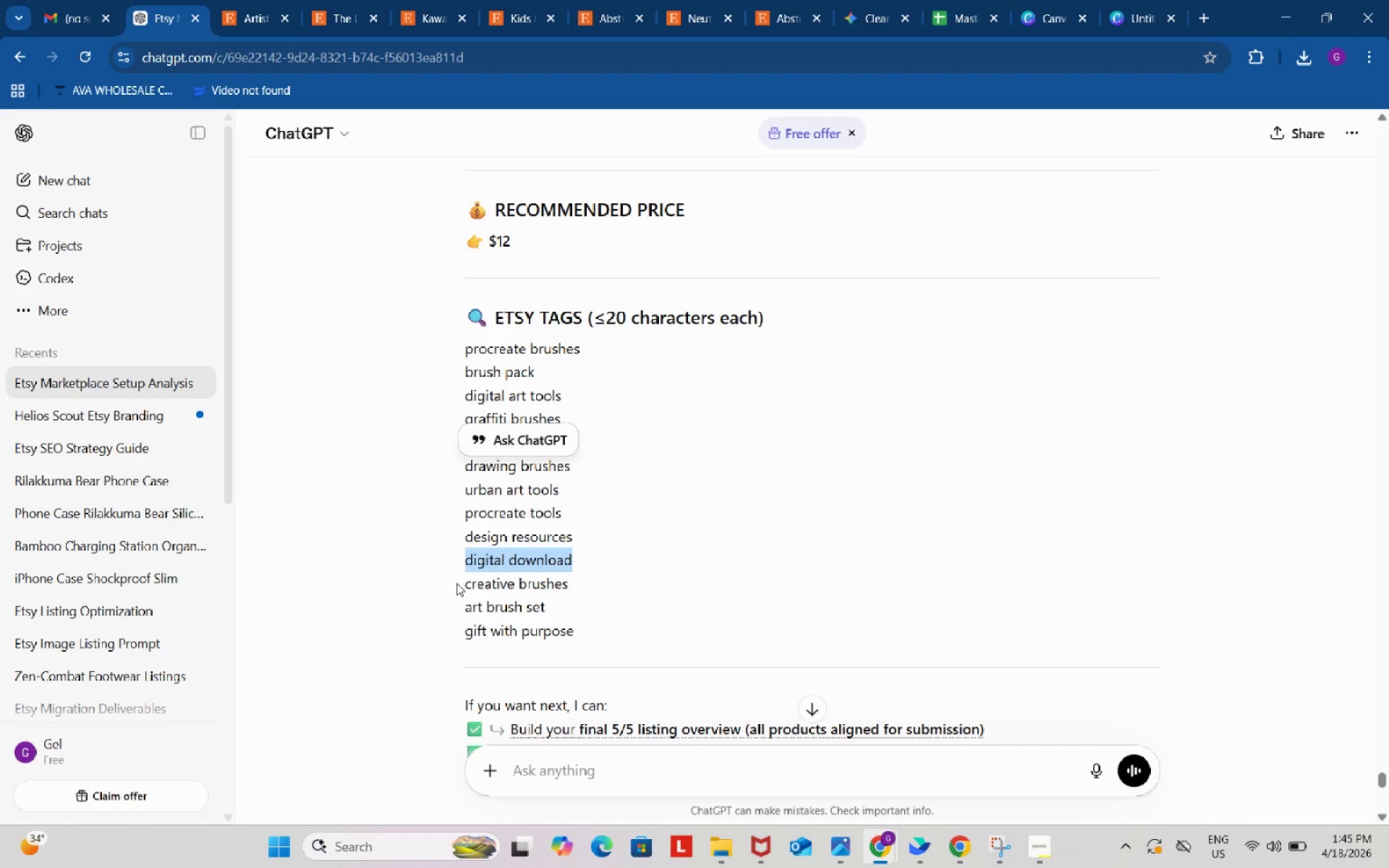 
left_click_drag(start_coordinate=[453, 583], to_coordinate=[572, 583])
 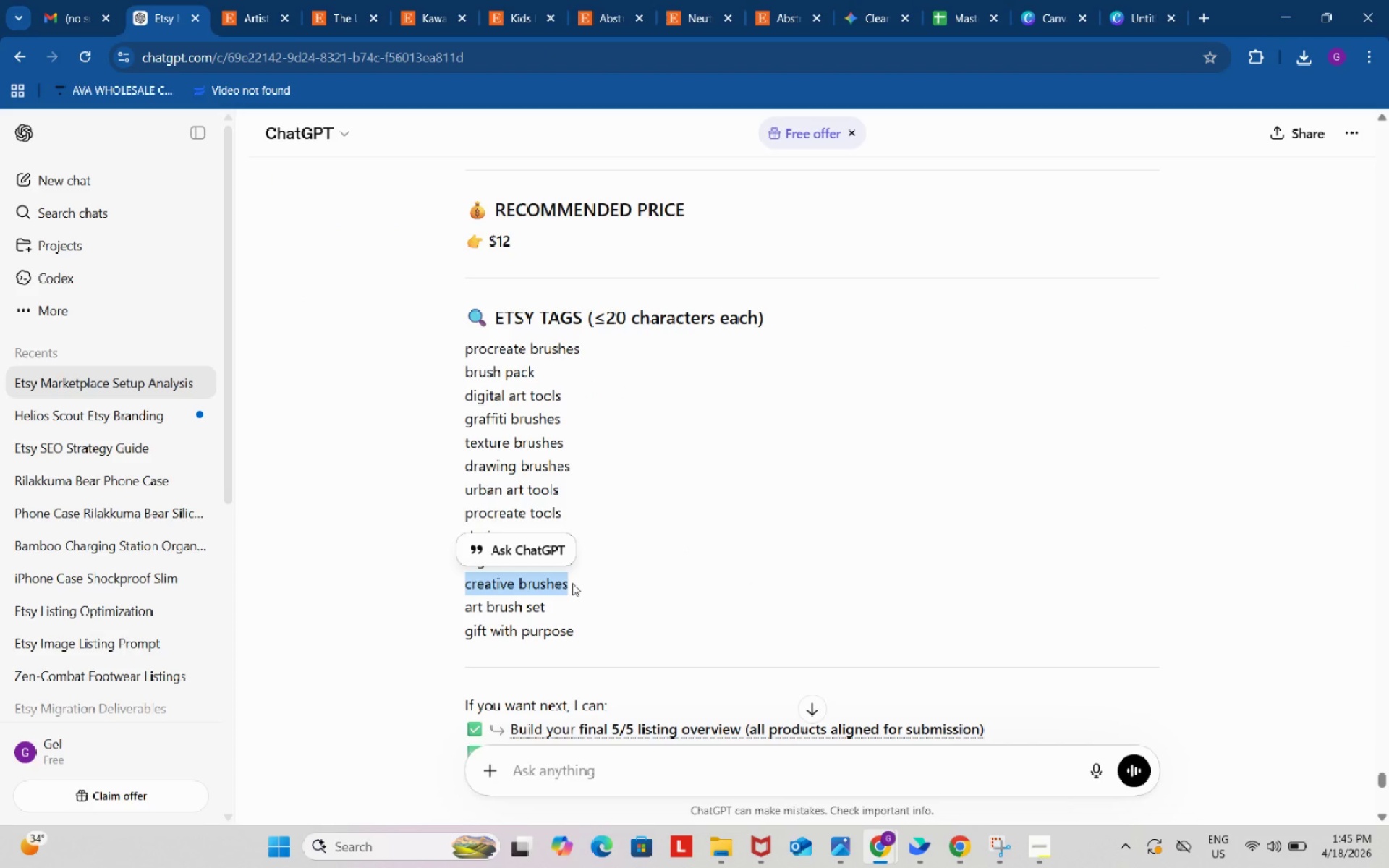 
key(Control+ControlLeft)
 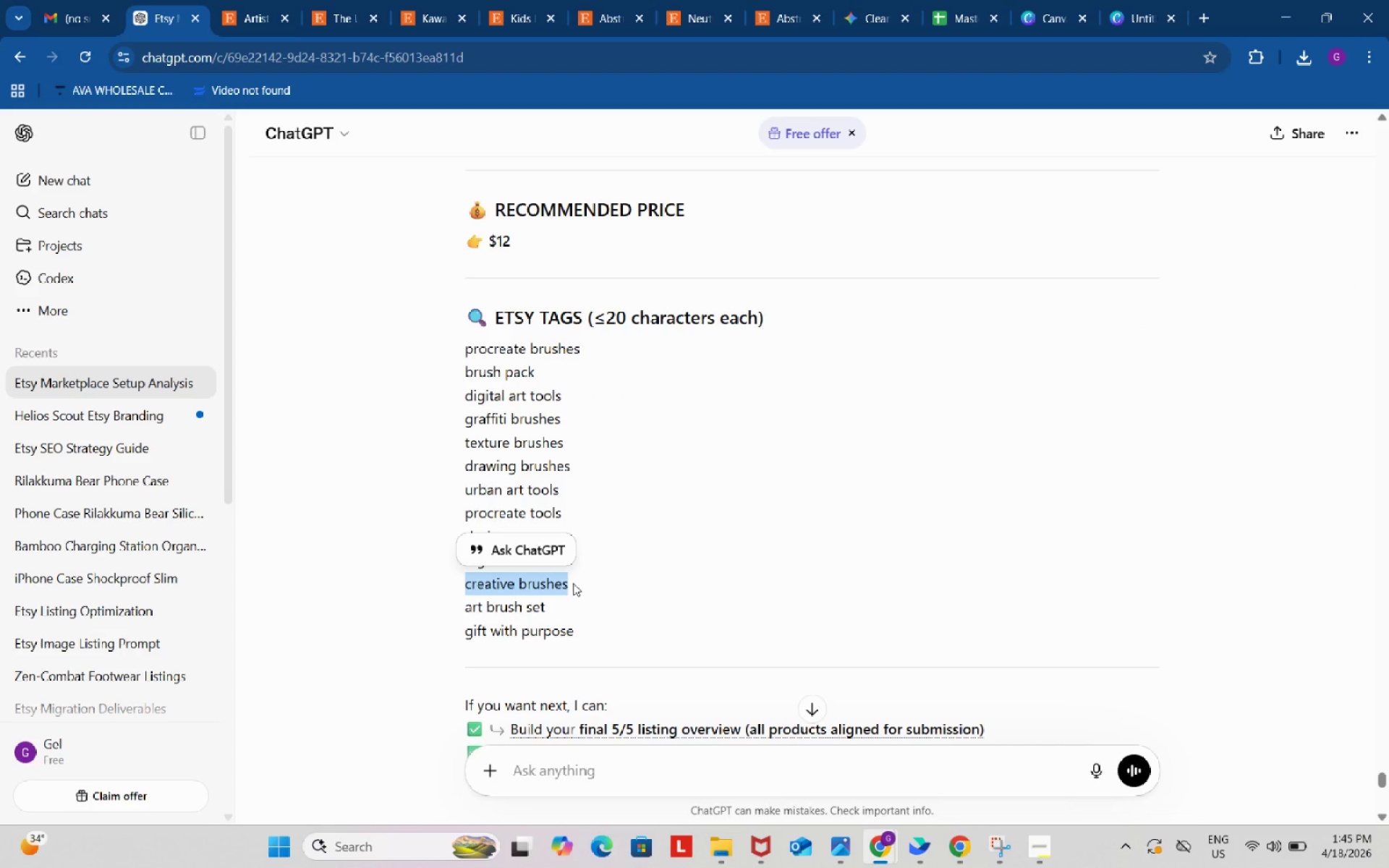 
key(Control+C)
 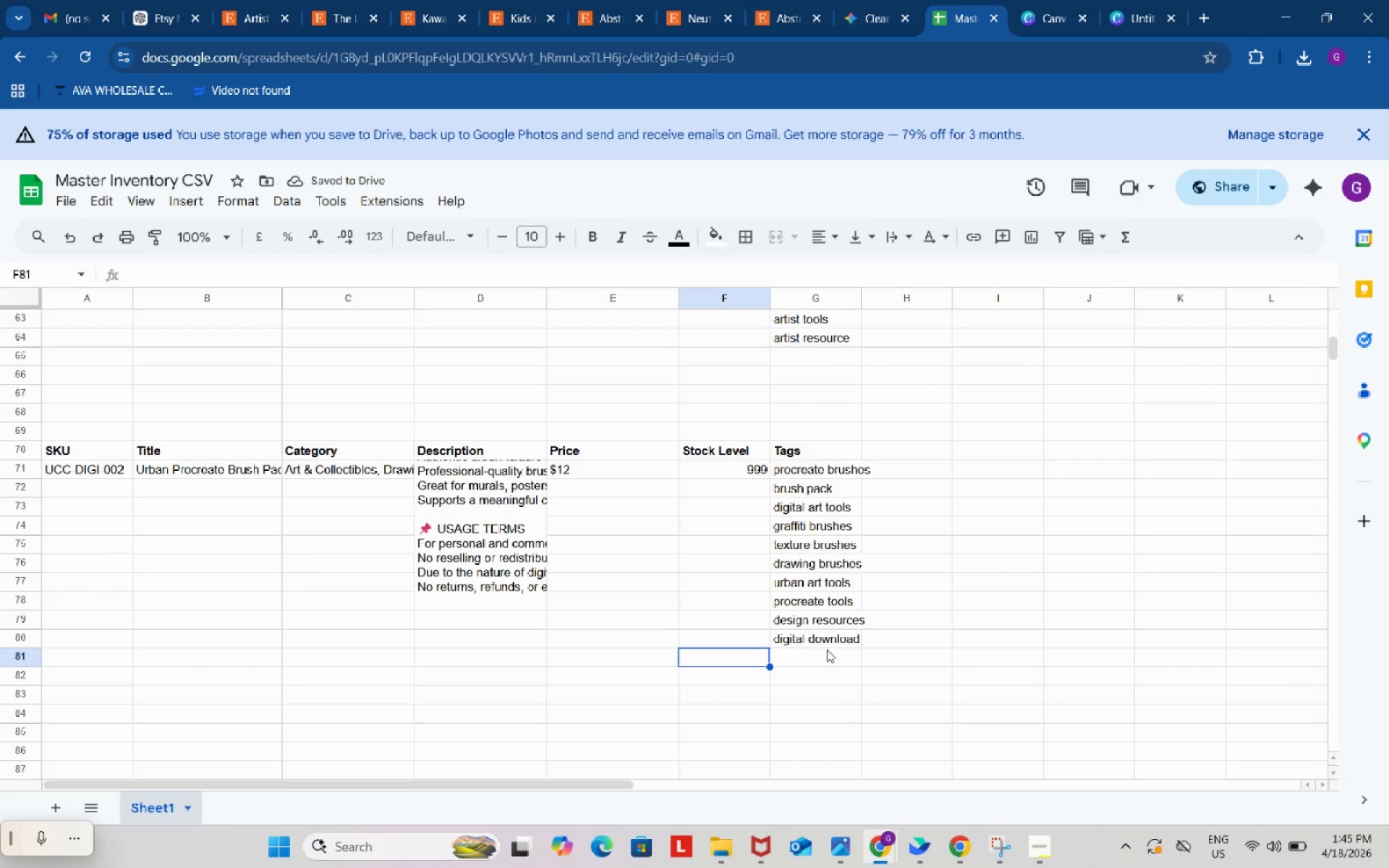 
double_click([828, 658])
 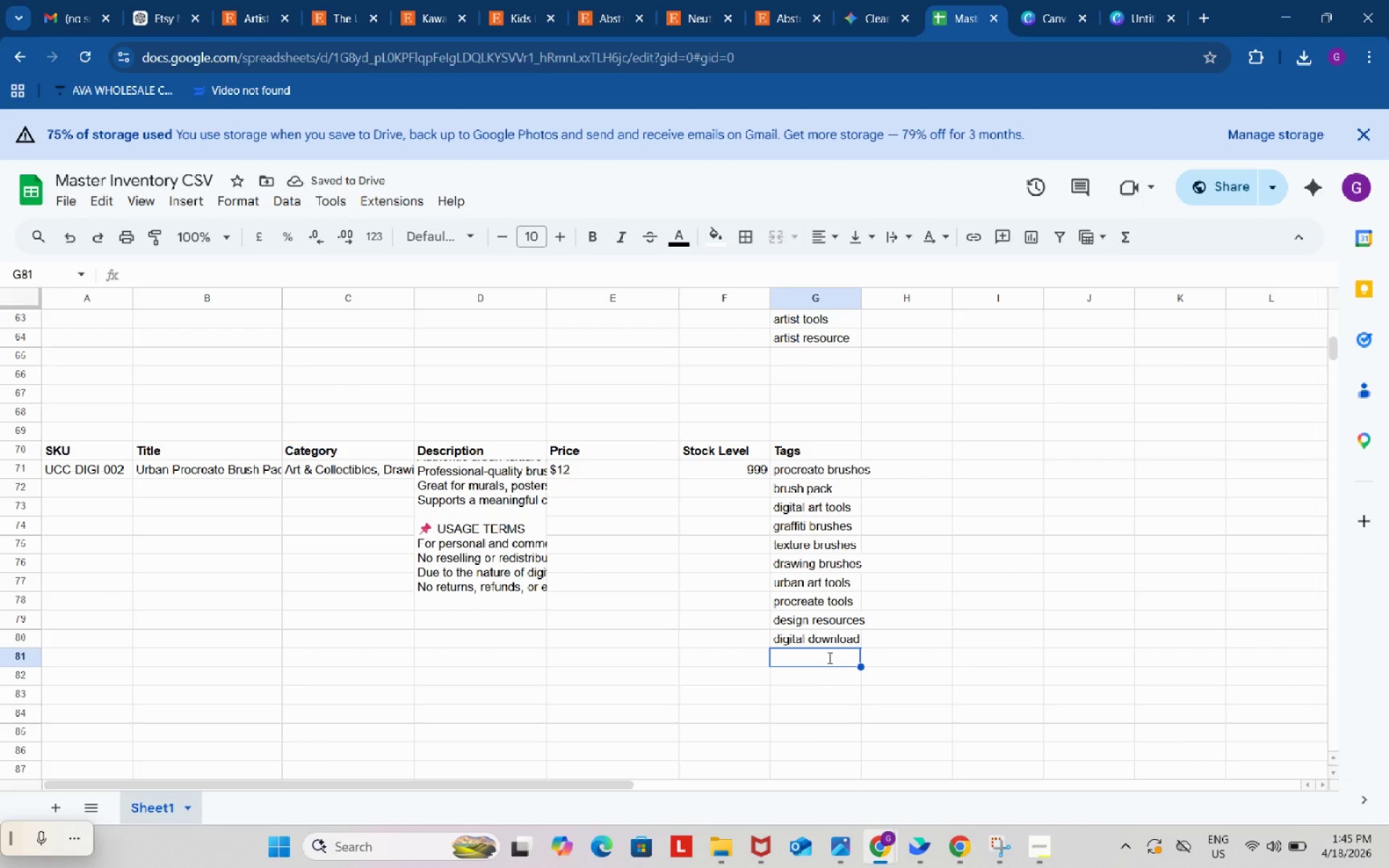 
key(Control+ControlLeft)
 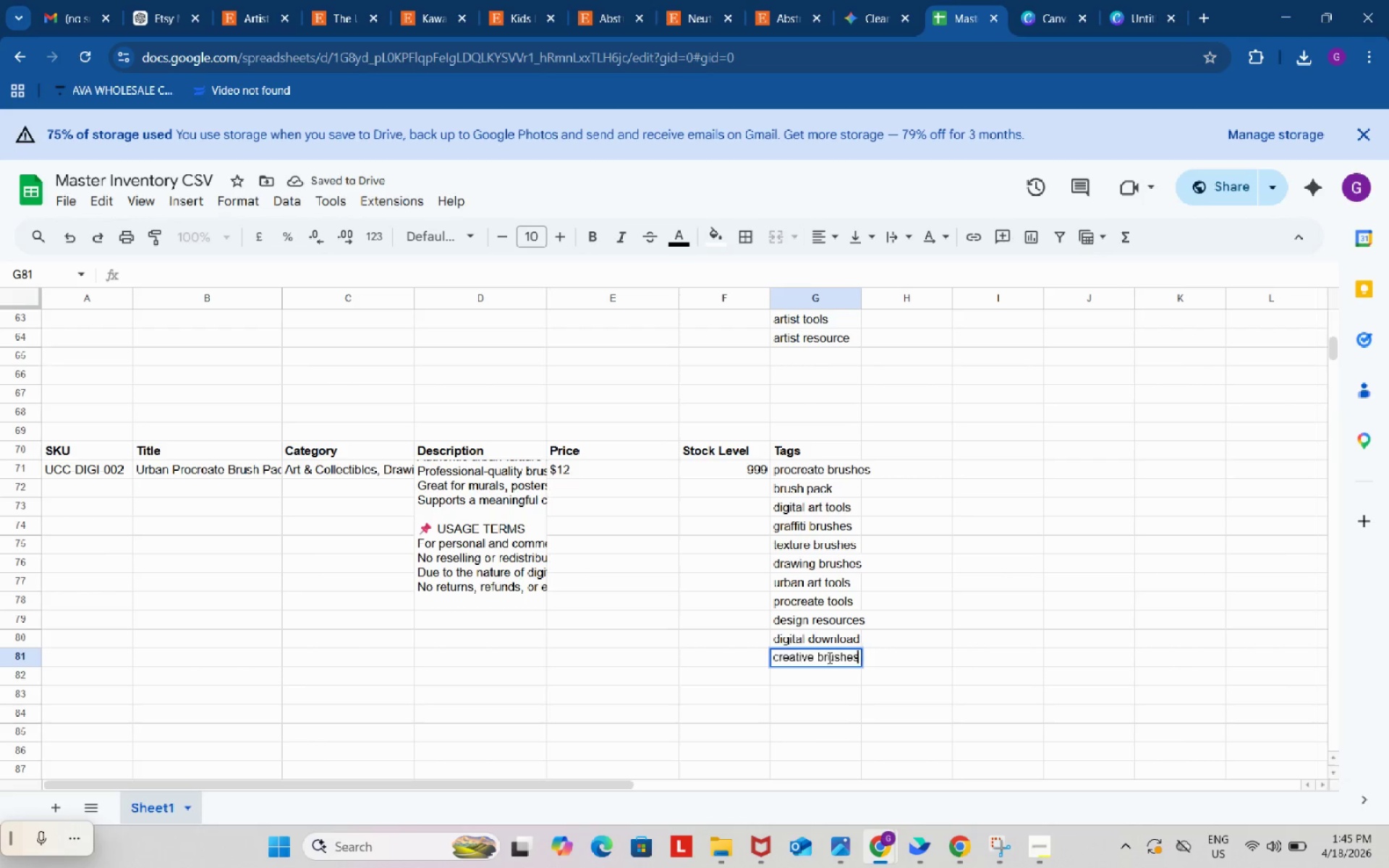 
key(Control+V)
 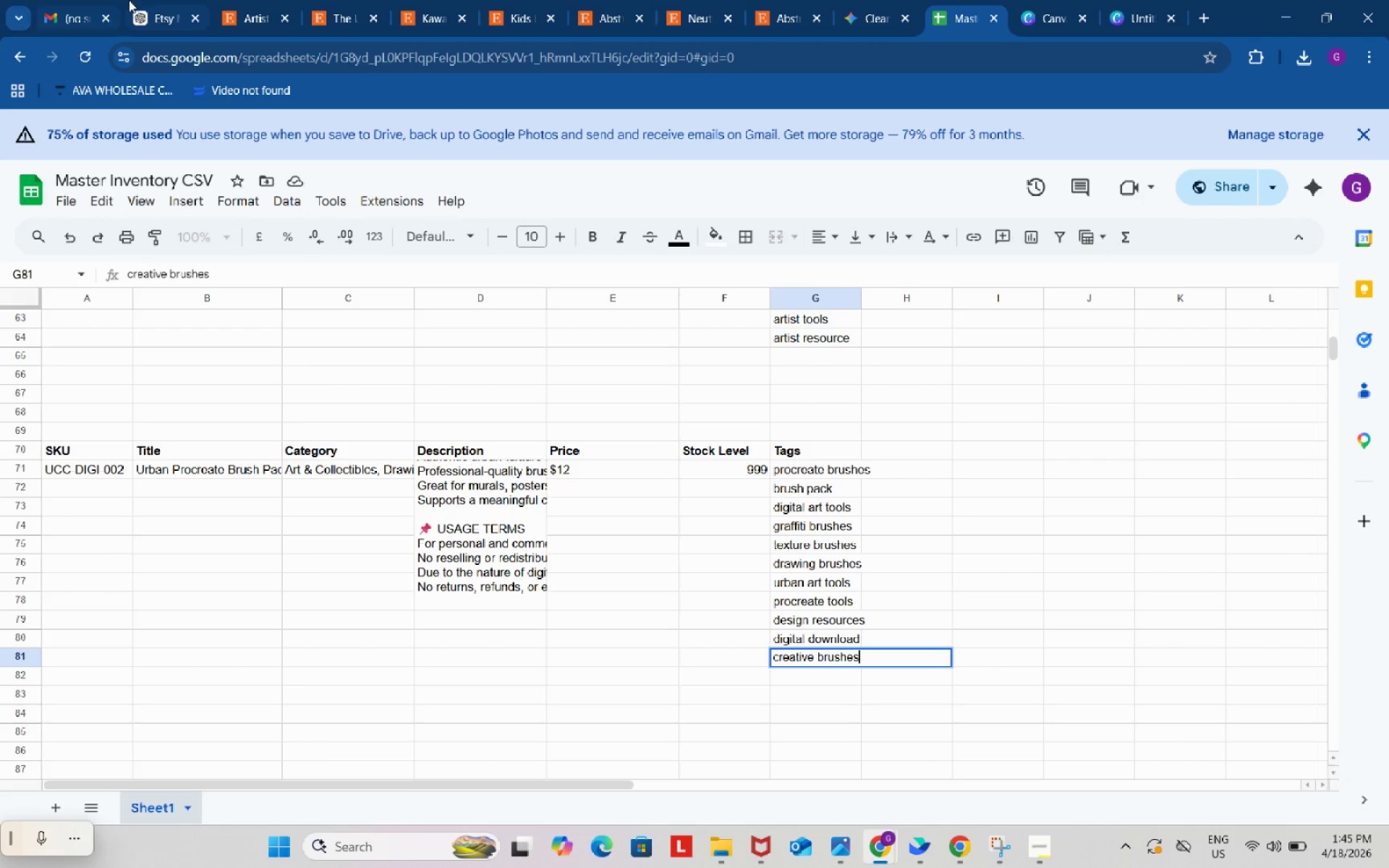 
left_click([163, 0])
 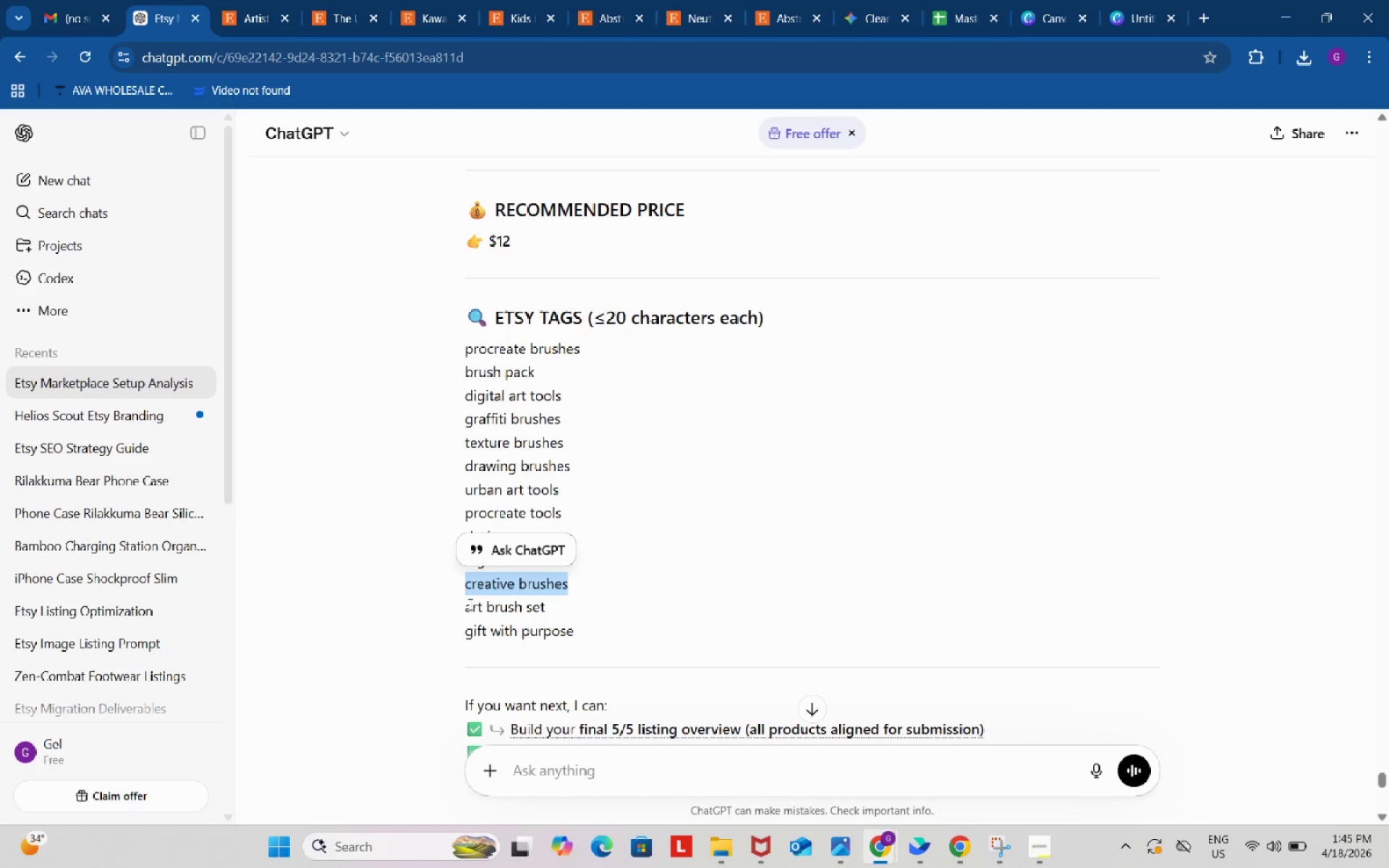 
left_click_drag(start_coordinate=[462, 605], to_coordinate=[576, 616])
 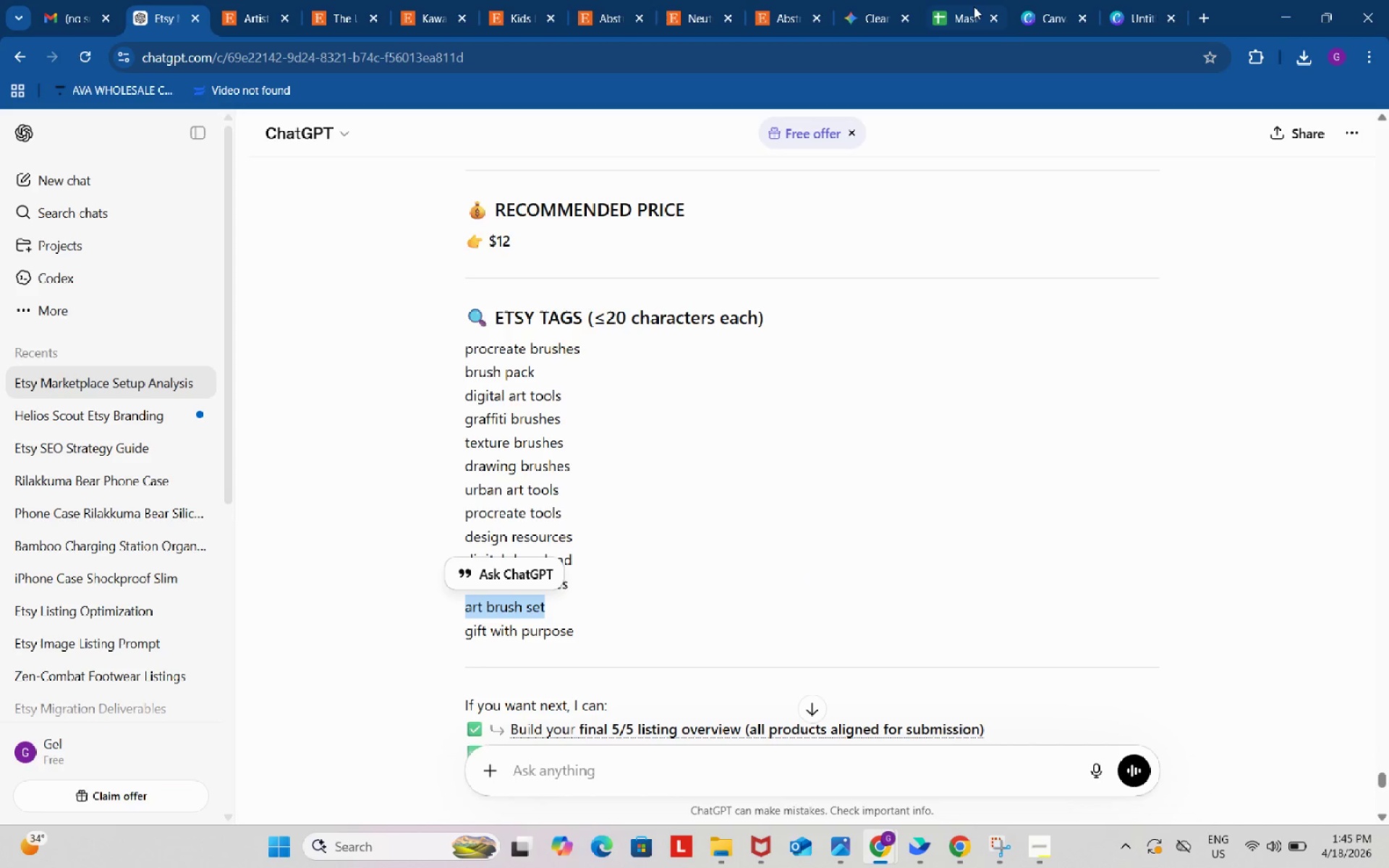 
key(Control+ControlLeft)
 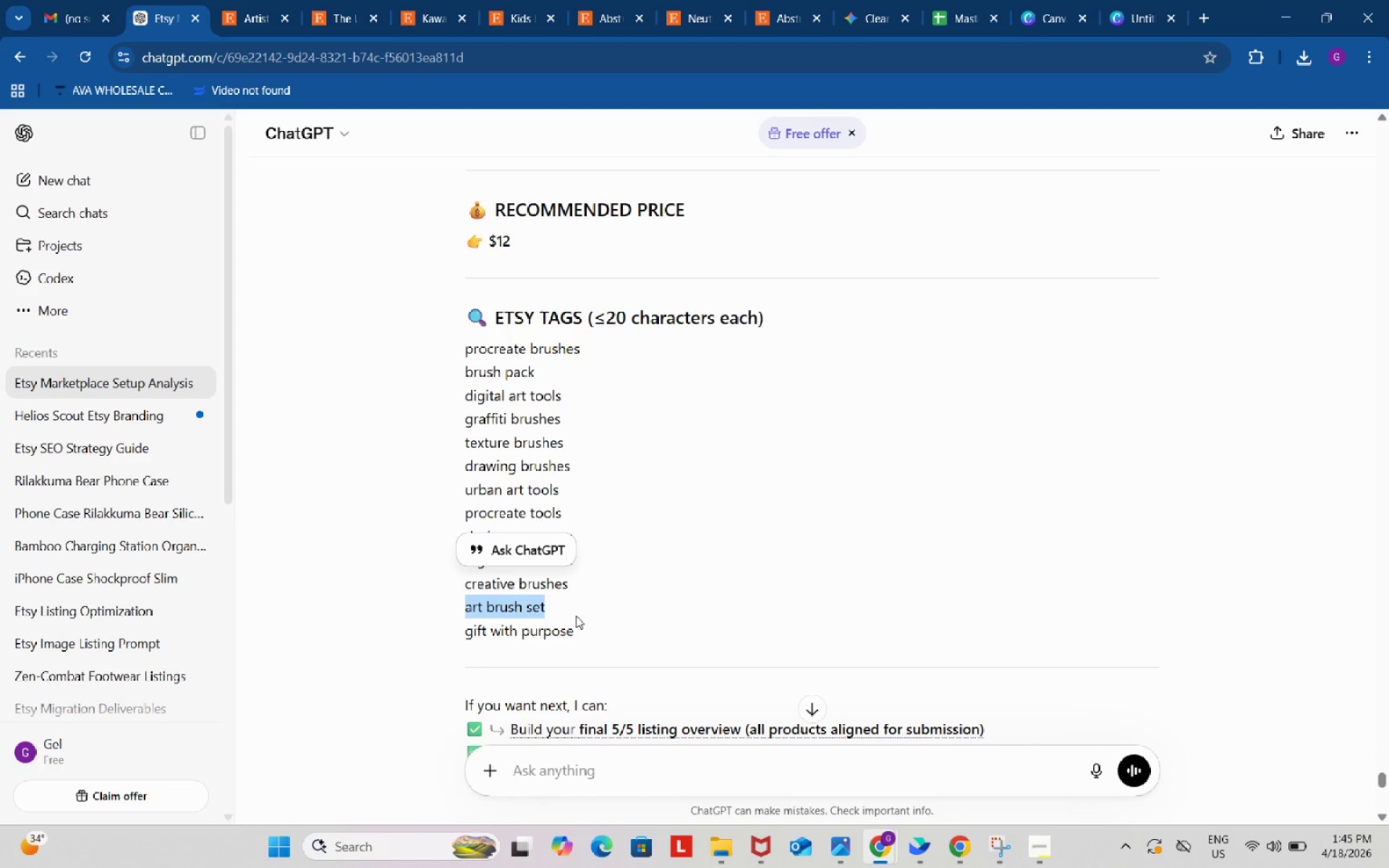 
key(Control+C)
 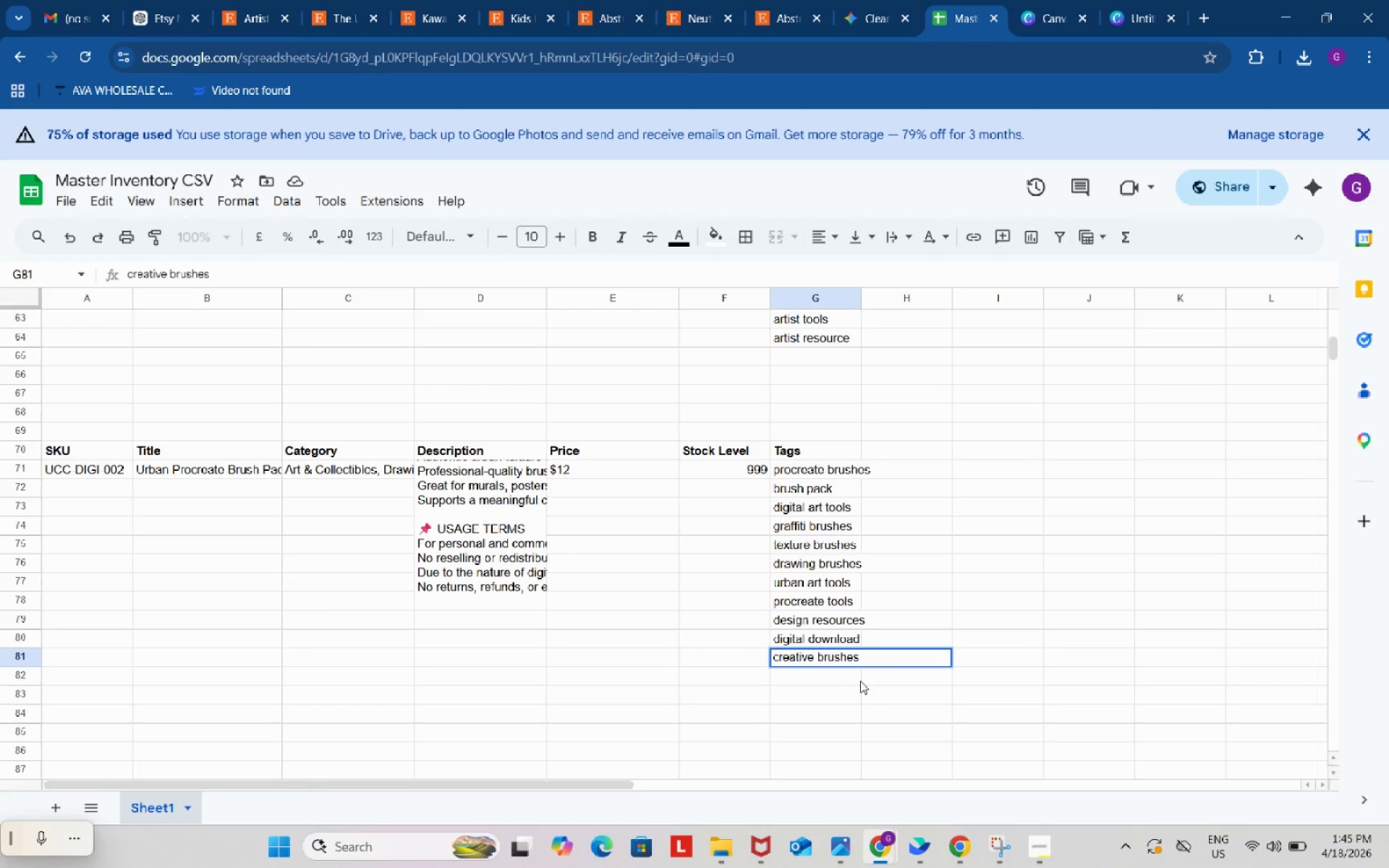 
left_click([827, 678])
 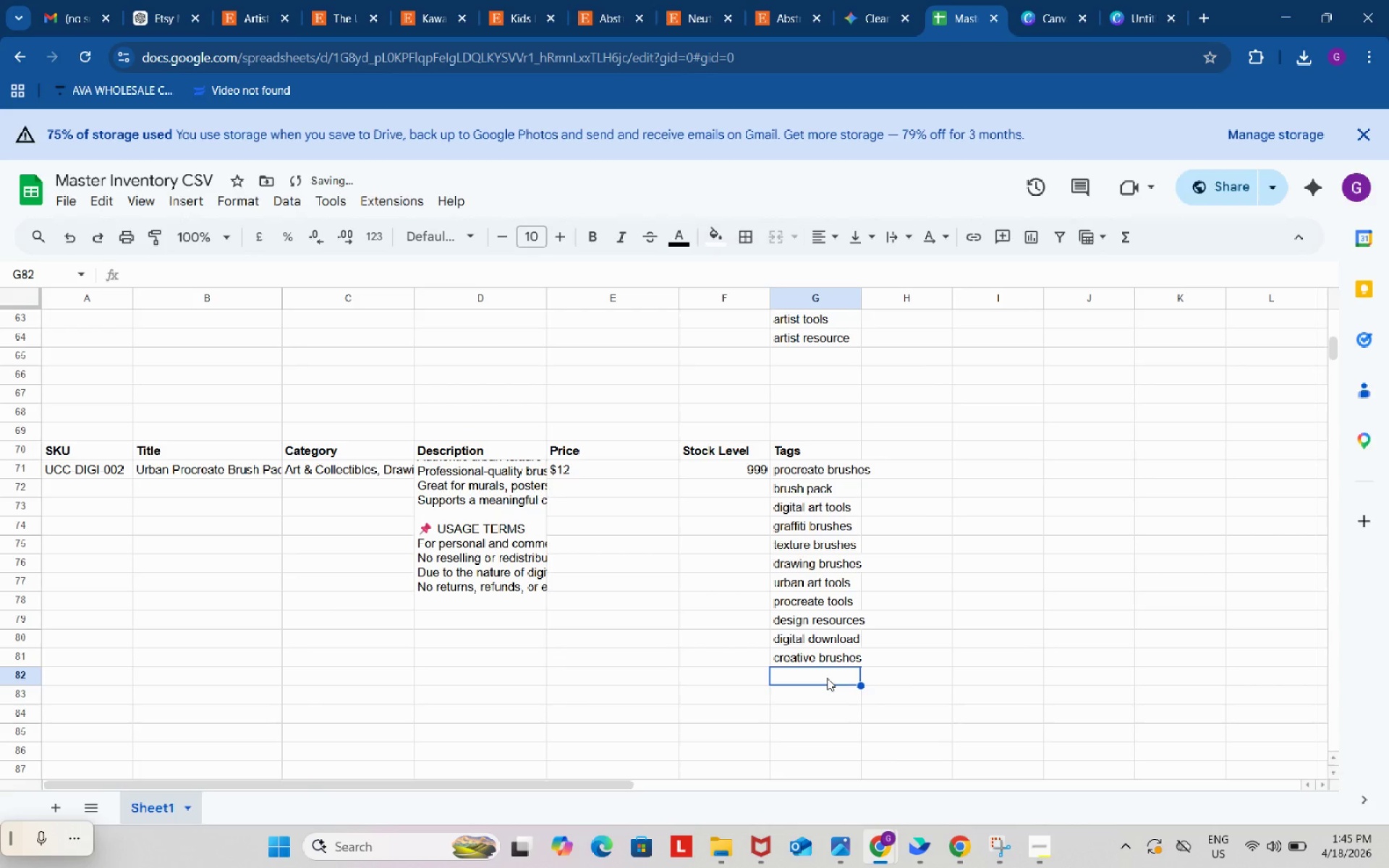 
key(Control+ControlLeft)
 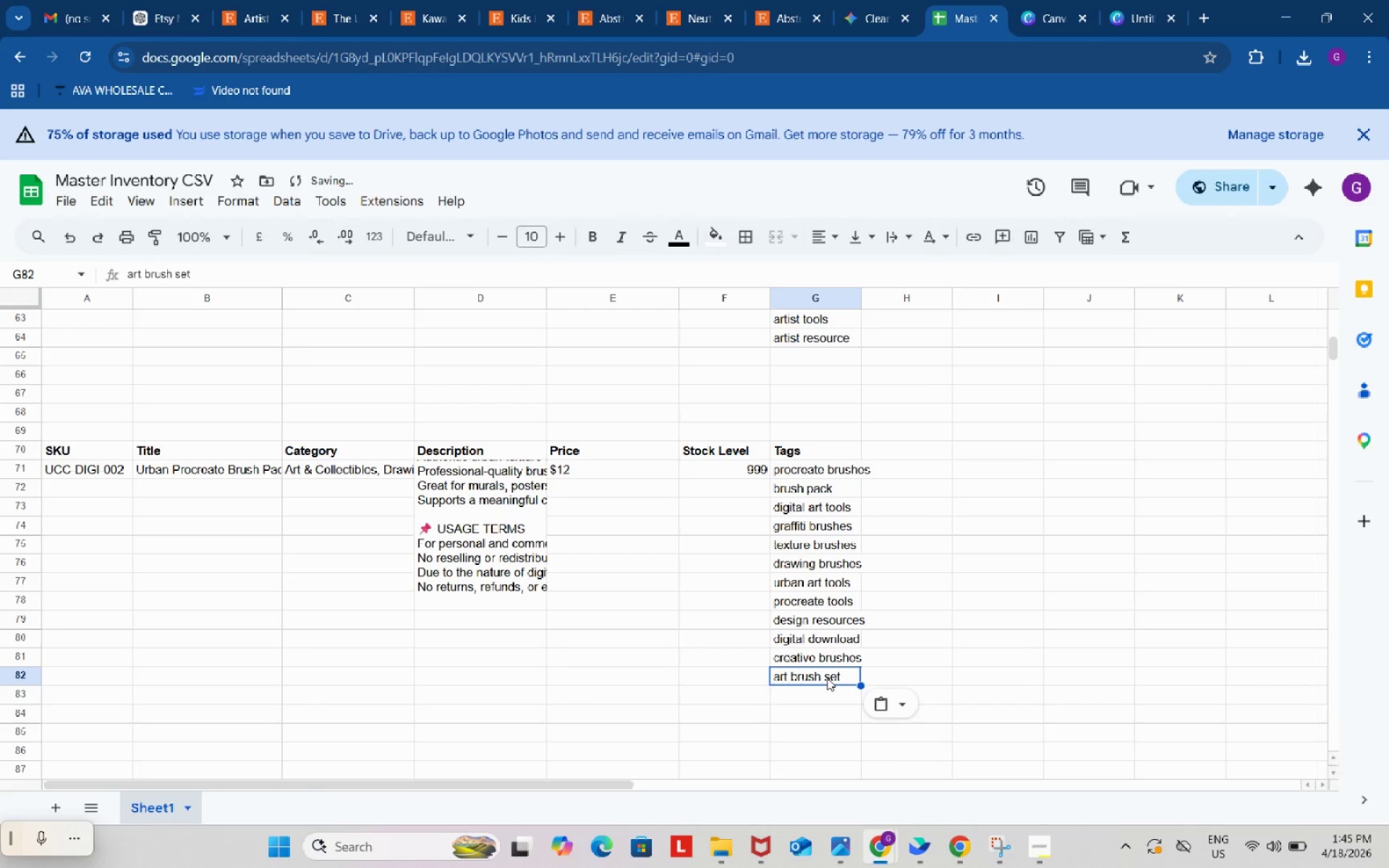 
key(Control+V)
 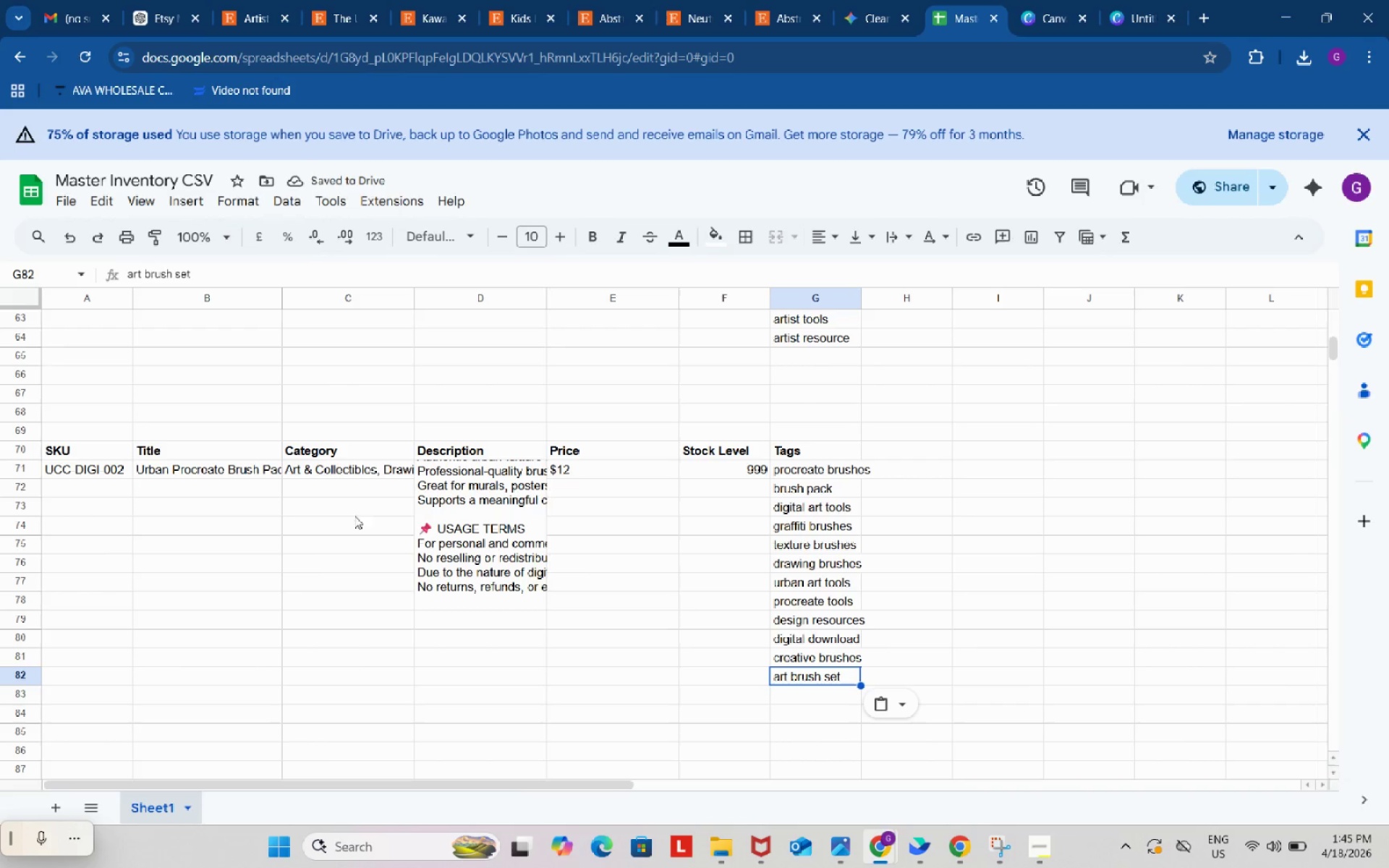 
left_click([976, 619])
 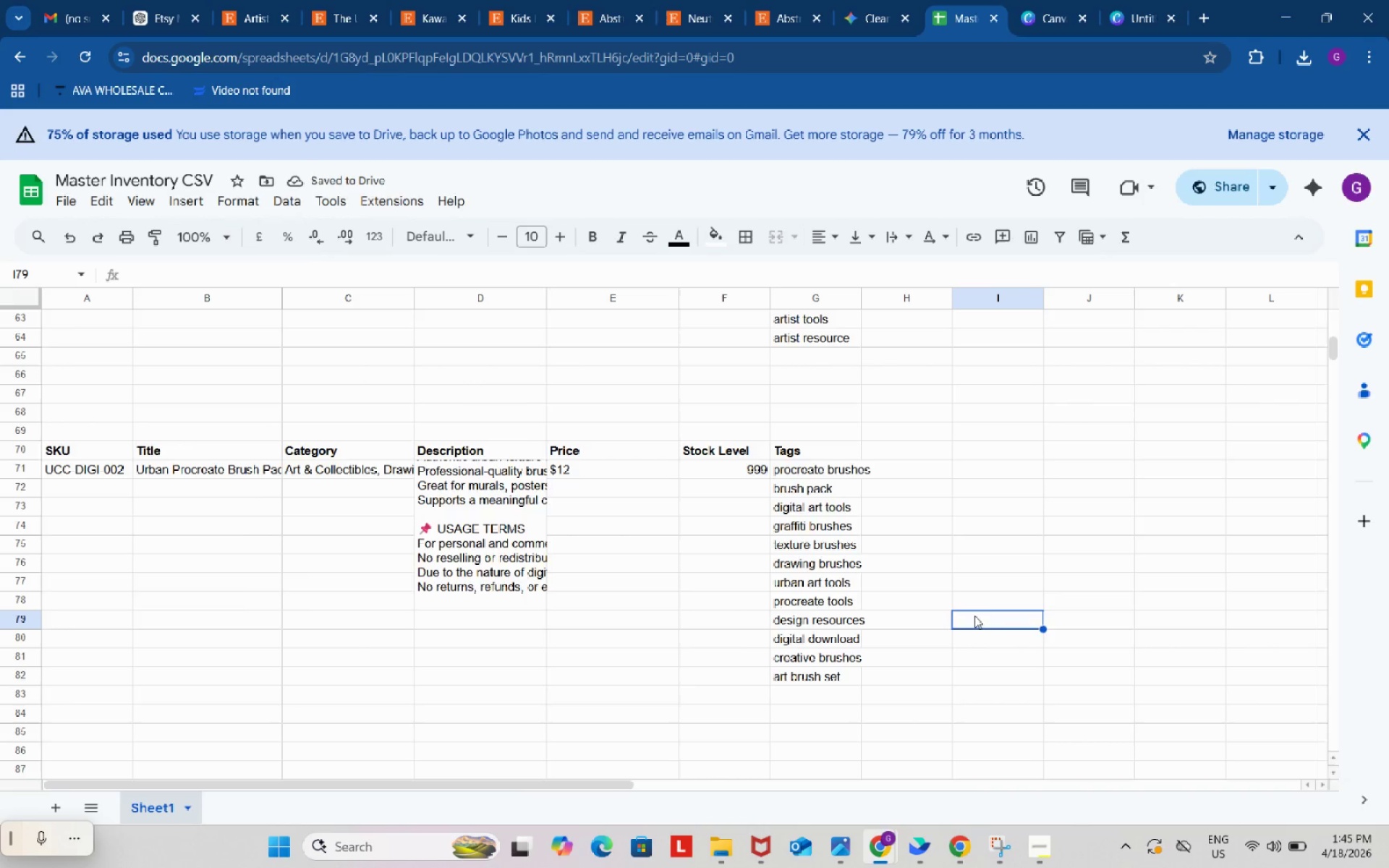 
scroll: coordinate [974, 615], scroll_direction: down, amount: 1.0
 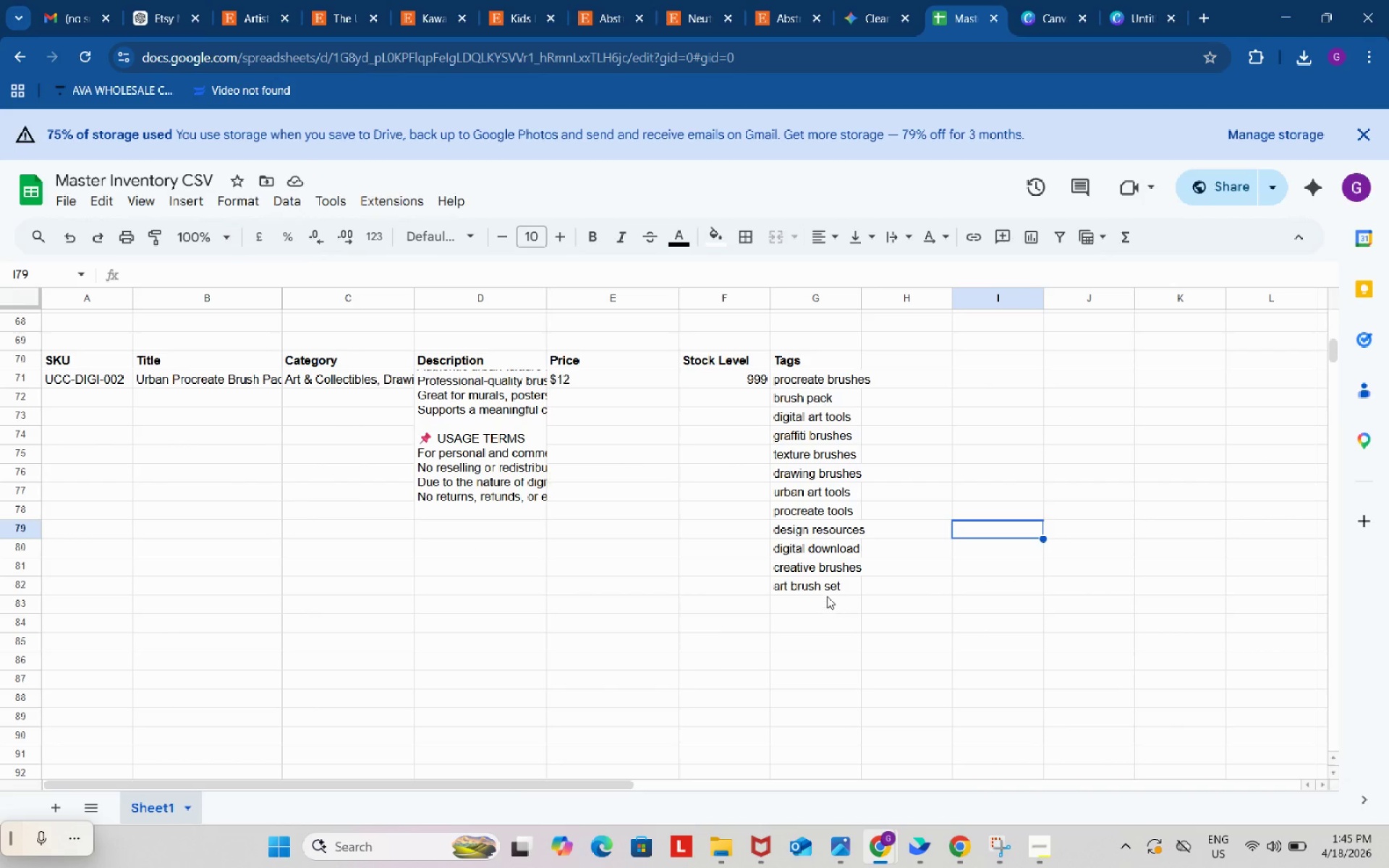 
scroll: coordinate [796, 540], scroll_direction: up, amount: 2.0
 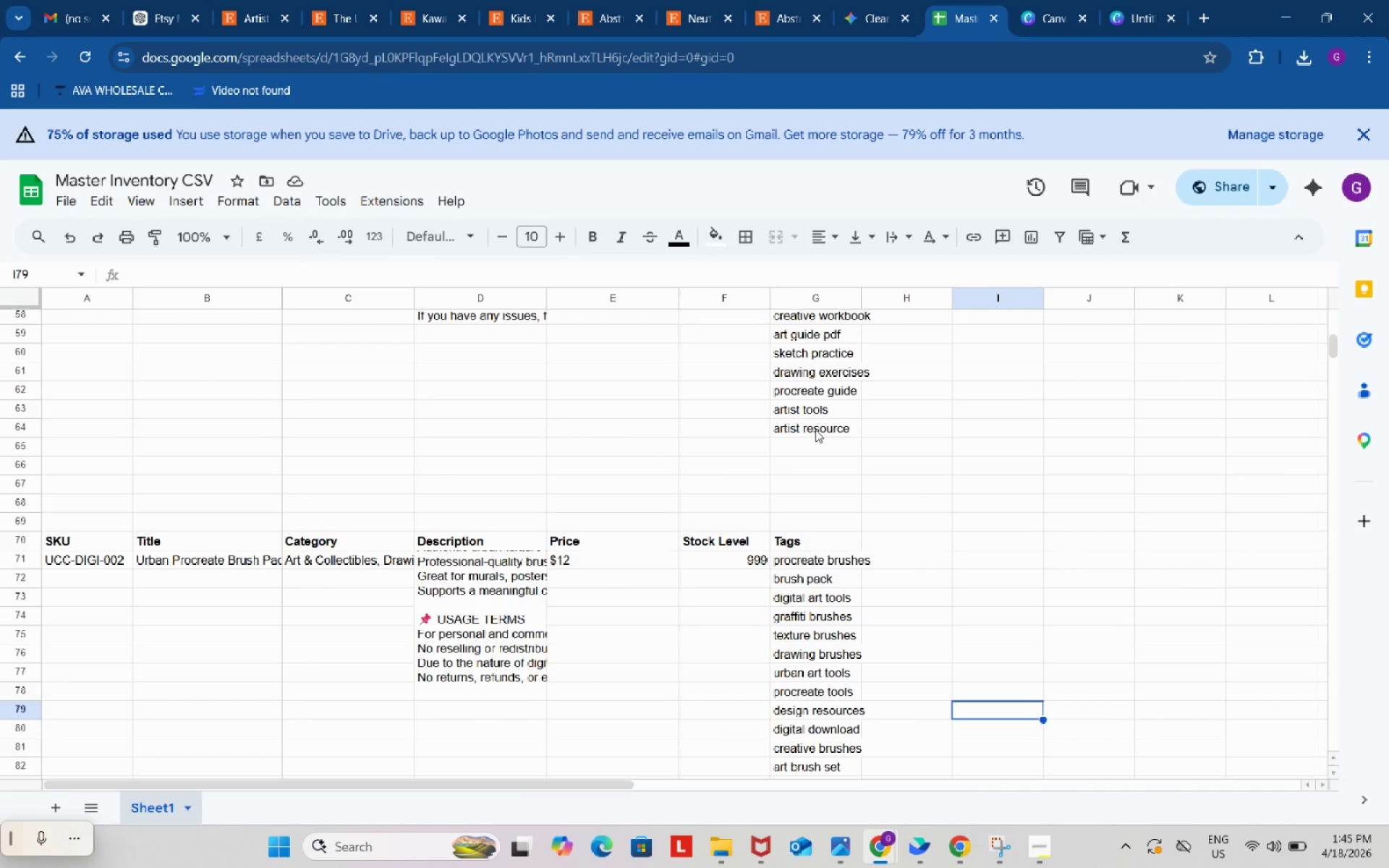 
left_click([815, 430])
 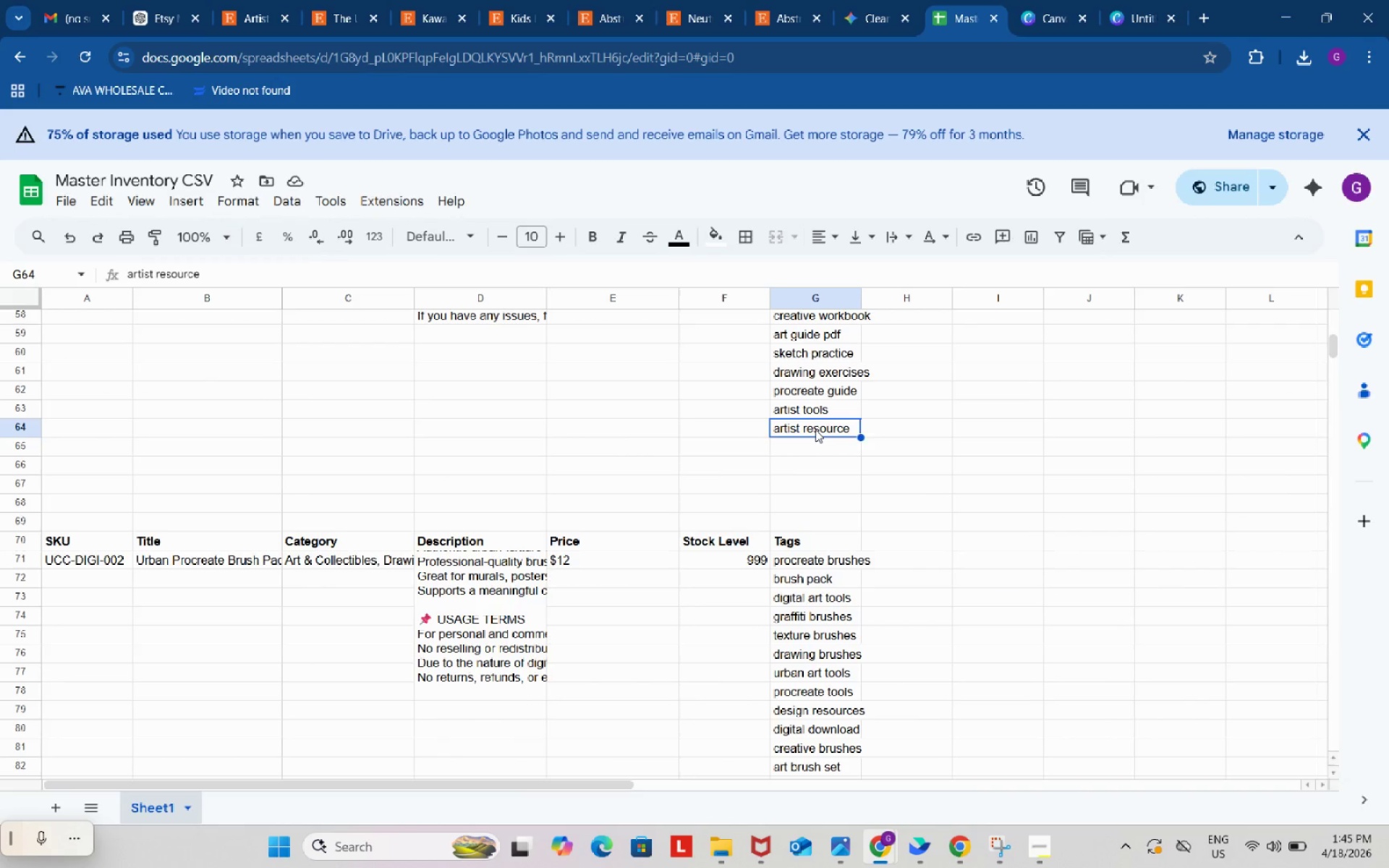 
key(Control+C)
 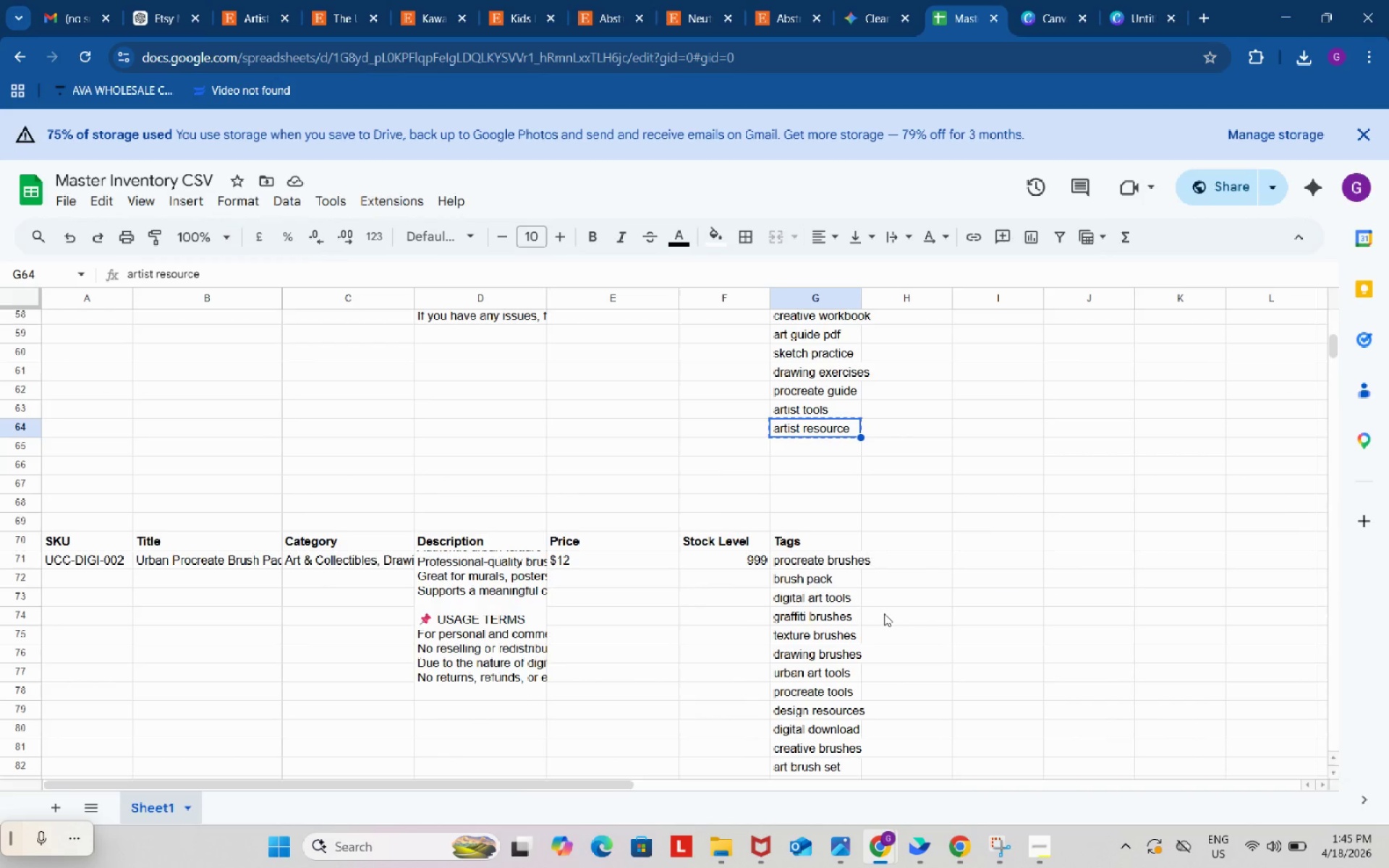 
scroll: coordinate [884, 613], scroll_direction: down, amount: 2.0
 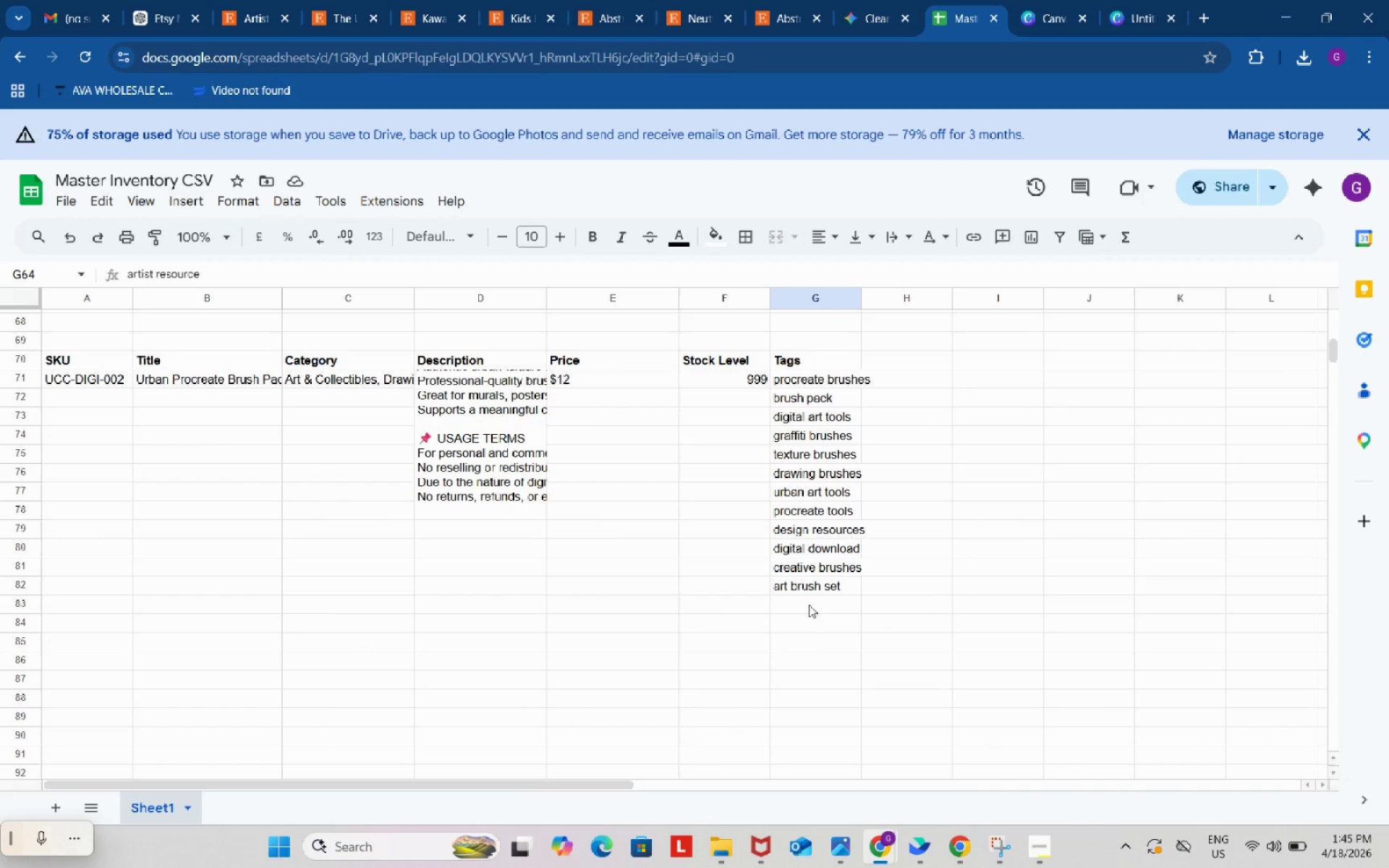 
left_click([809, 605])
 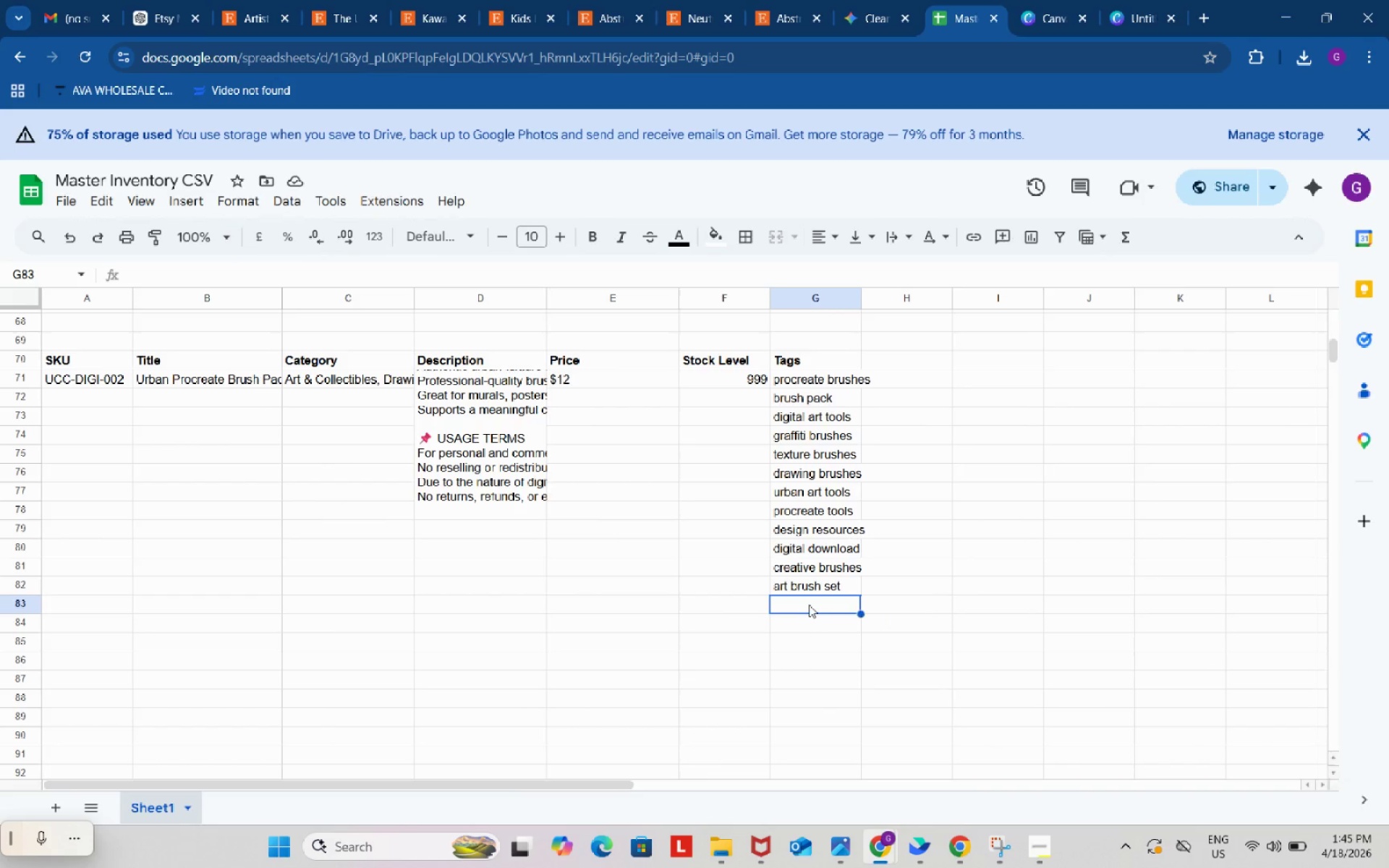 
key(Control+ControlLeft)
 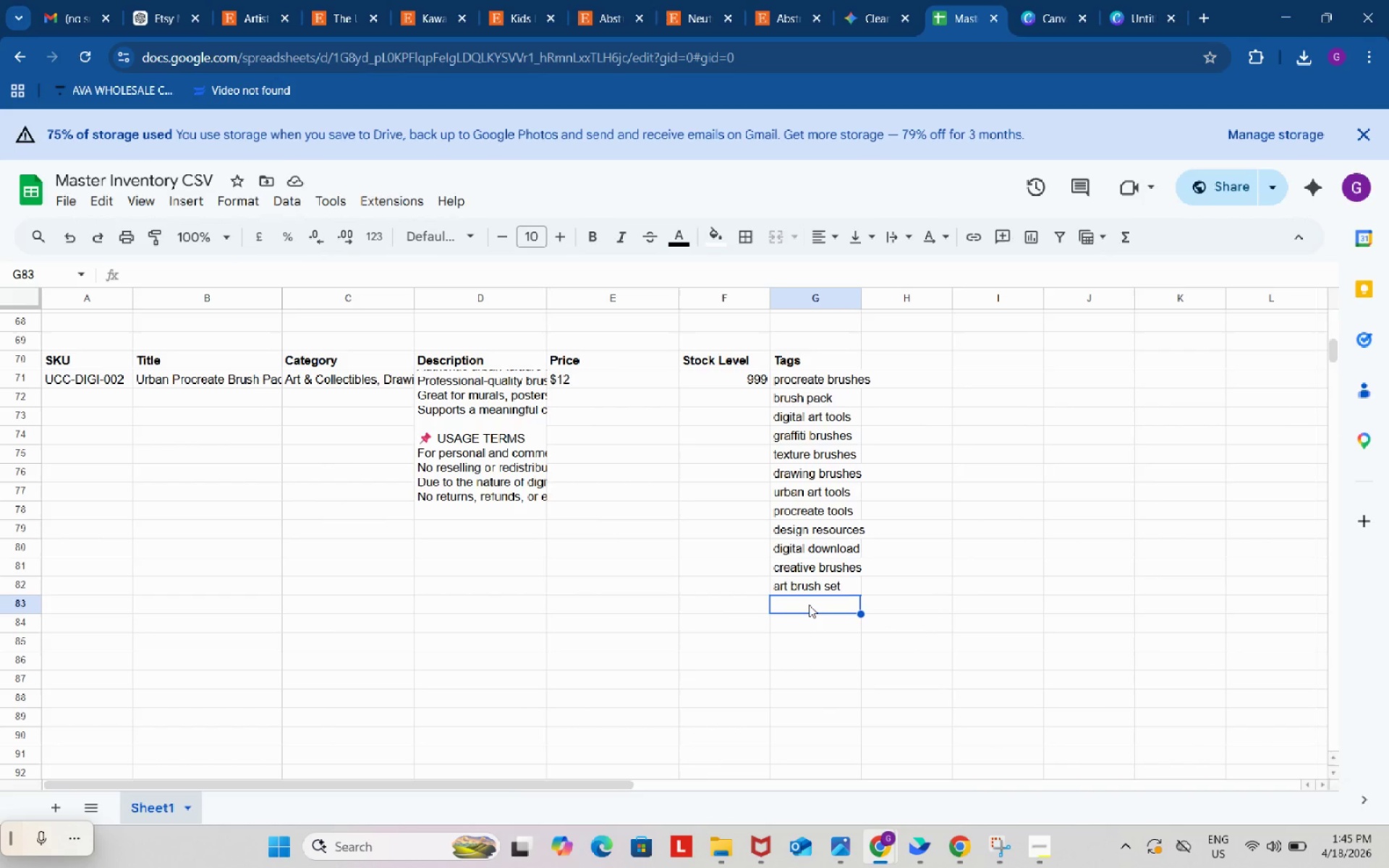 
key(Control+V)
 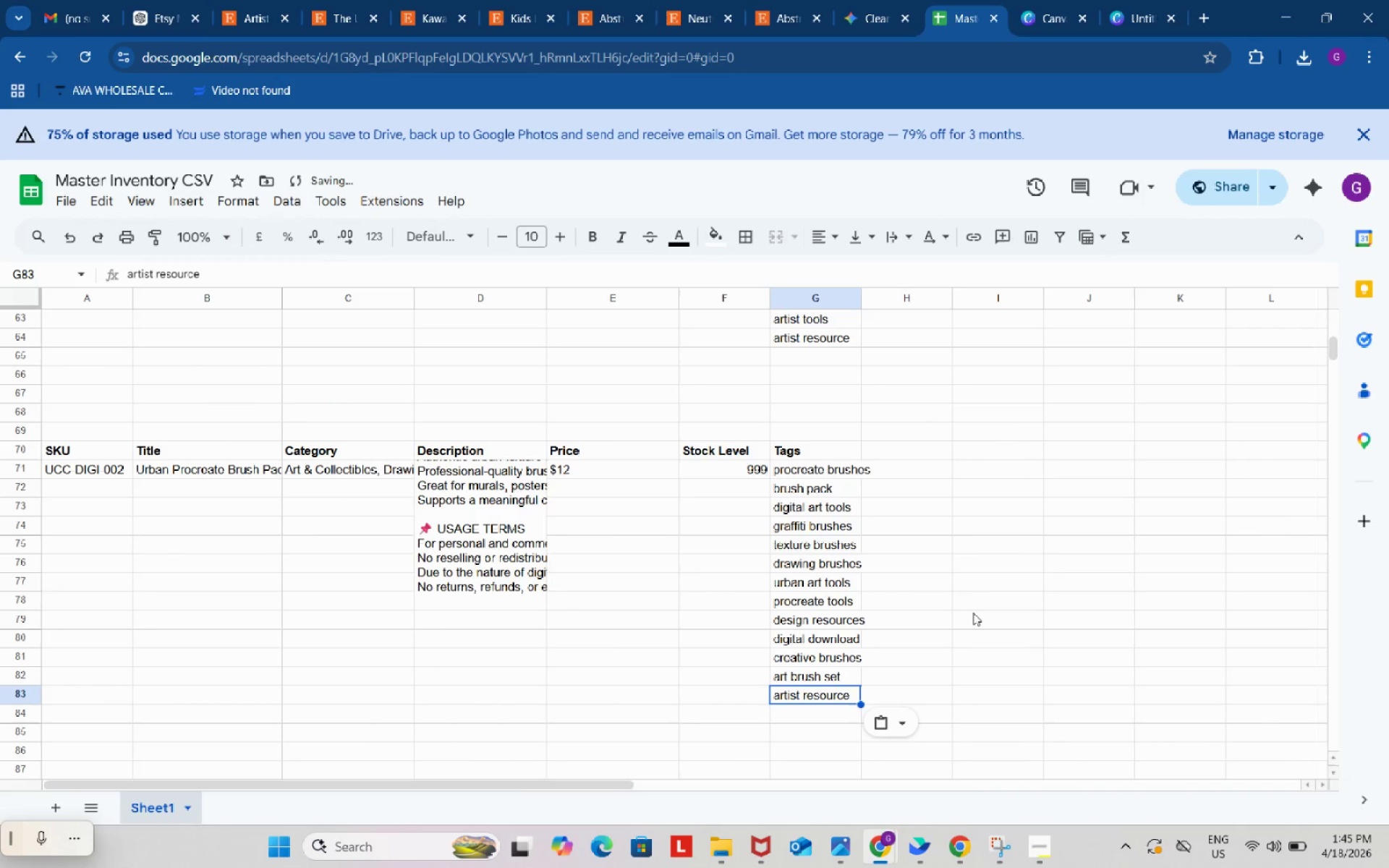 
left_click([973, 613])
 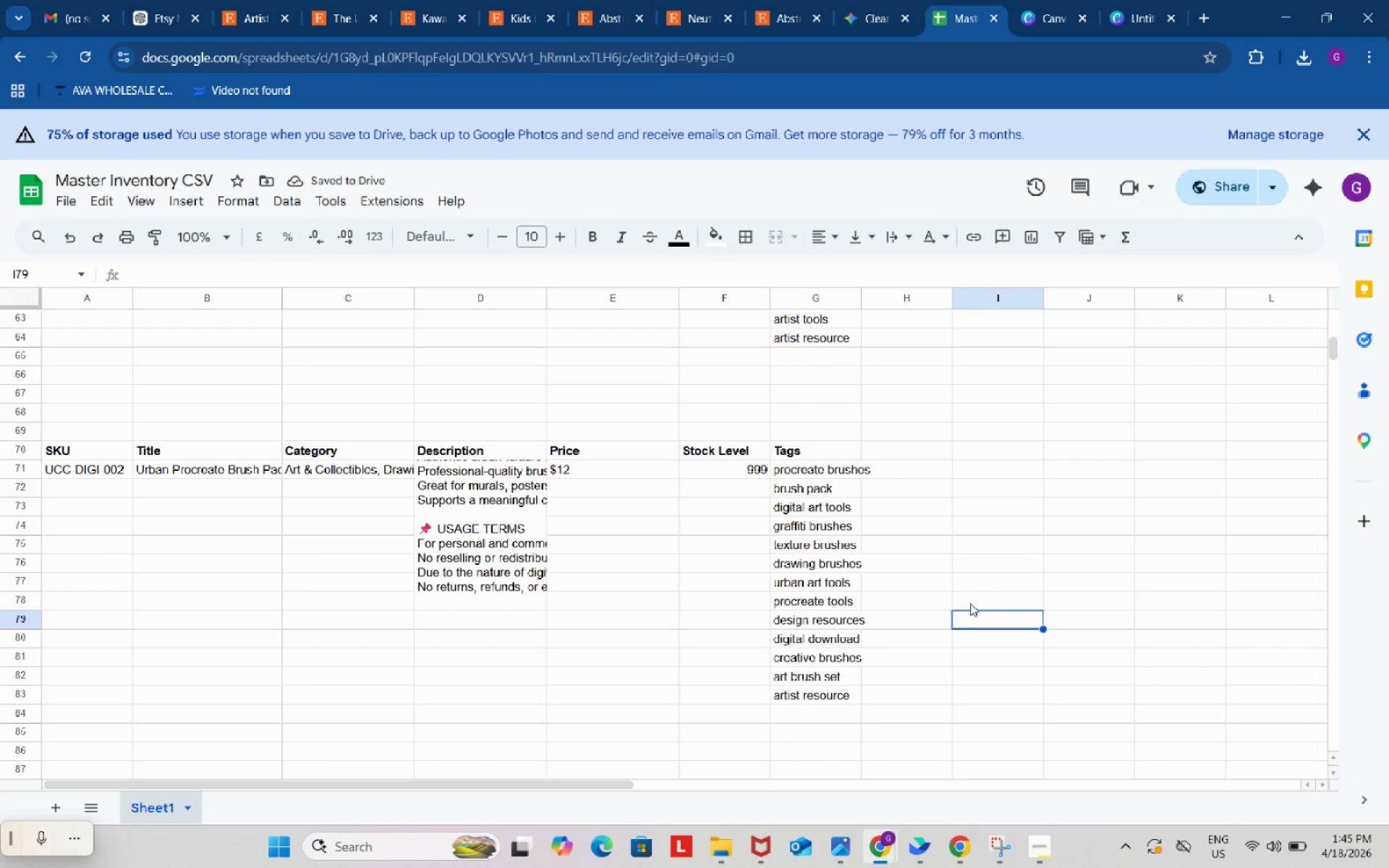 
scroll: coordinate [973, 613], scroll_direction: up, amount: 1.0
 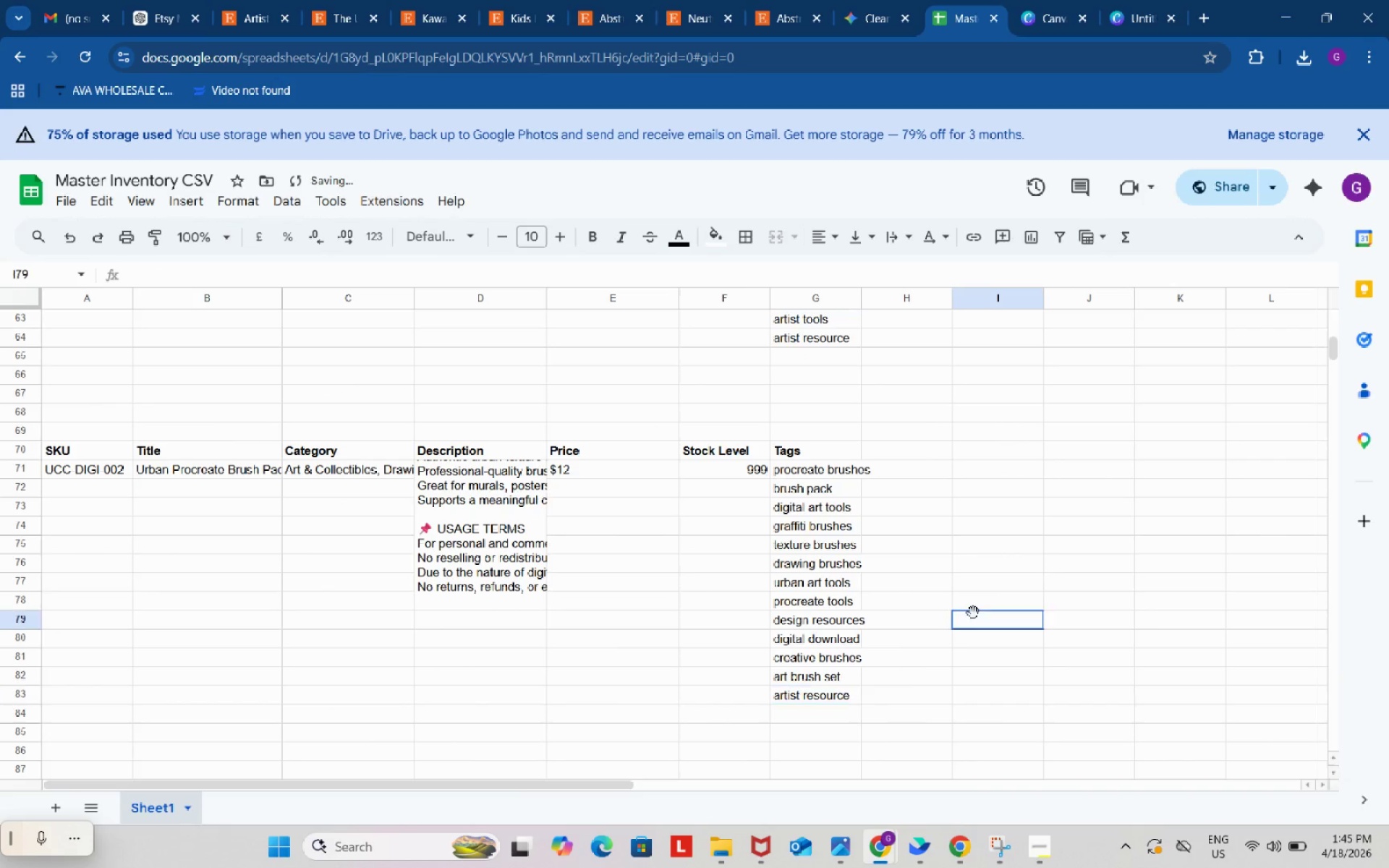 
scroll: coordinate [960, 596], scroll_direction: down, amount: 2.0
 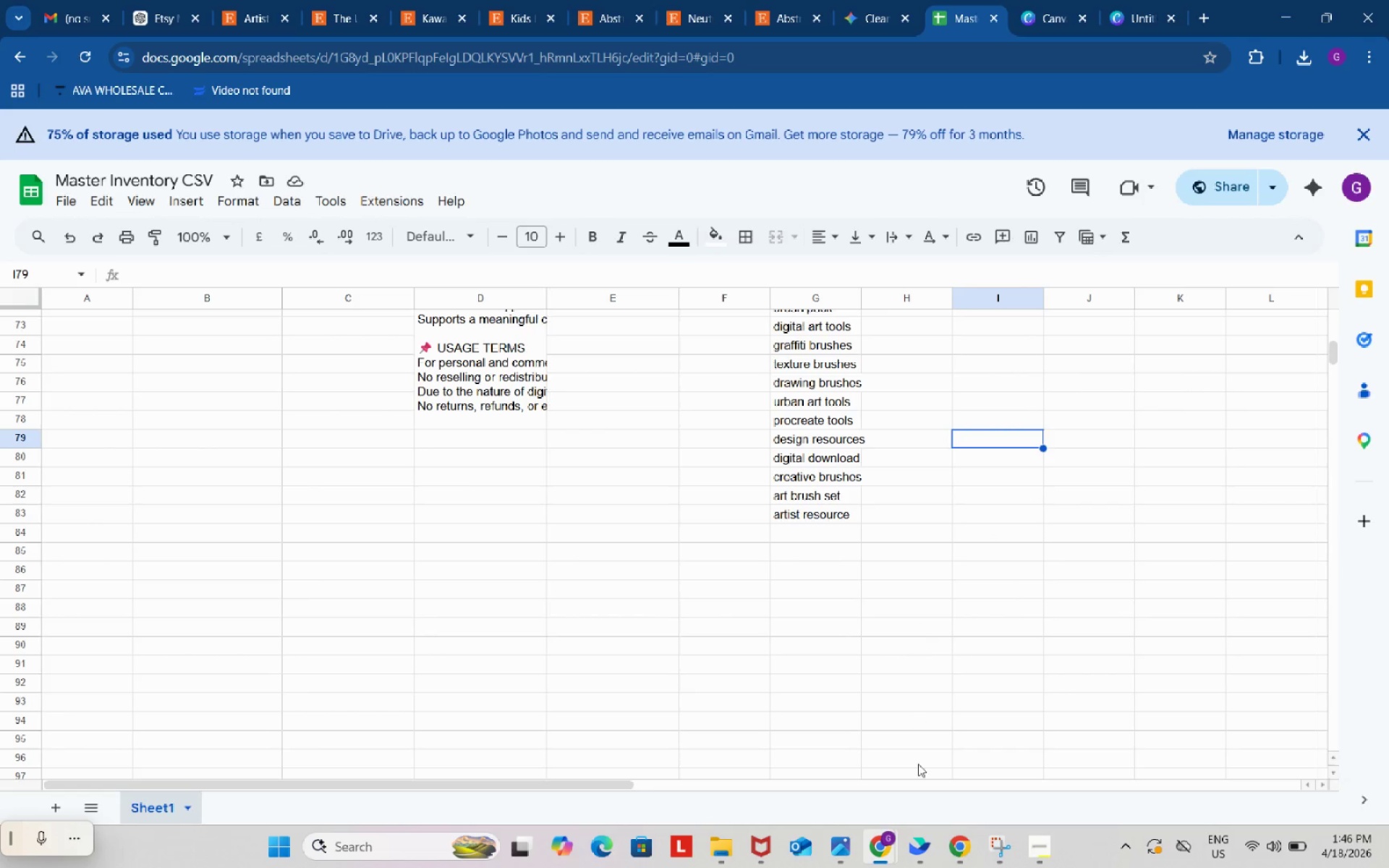 
left_click([1030, 837])
 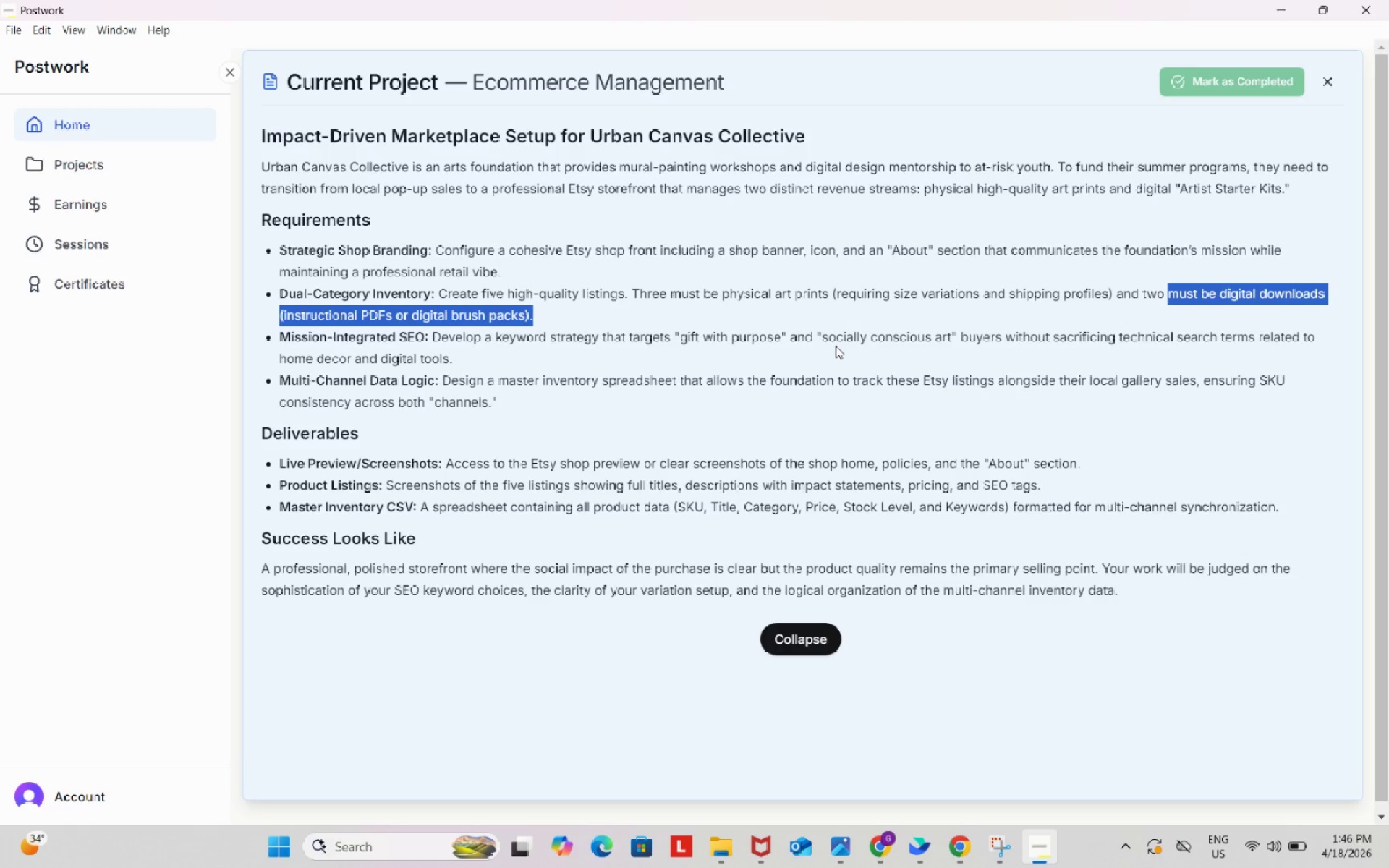 
wait(16.59)
 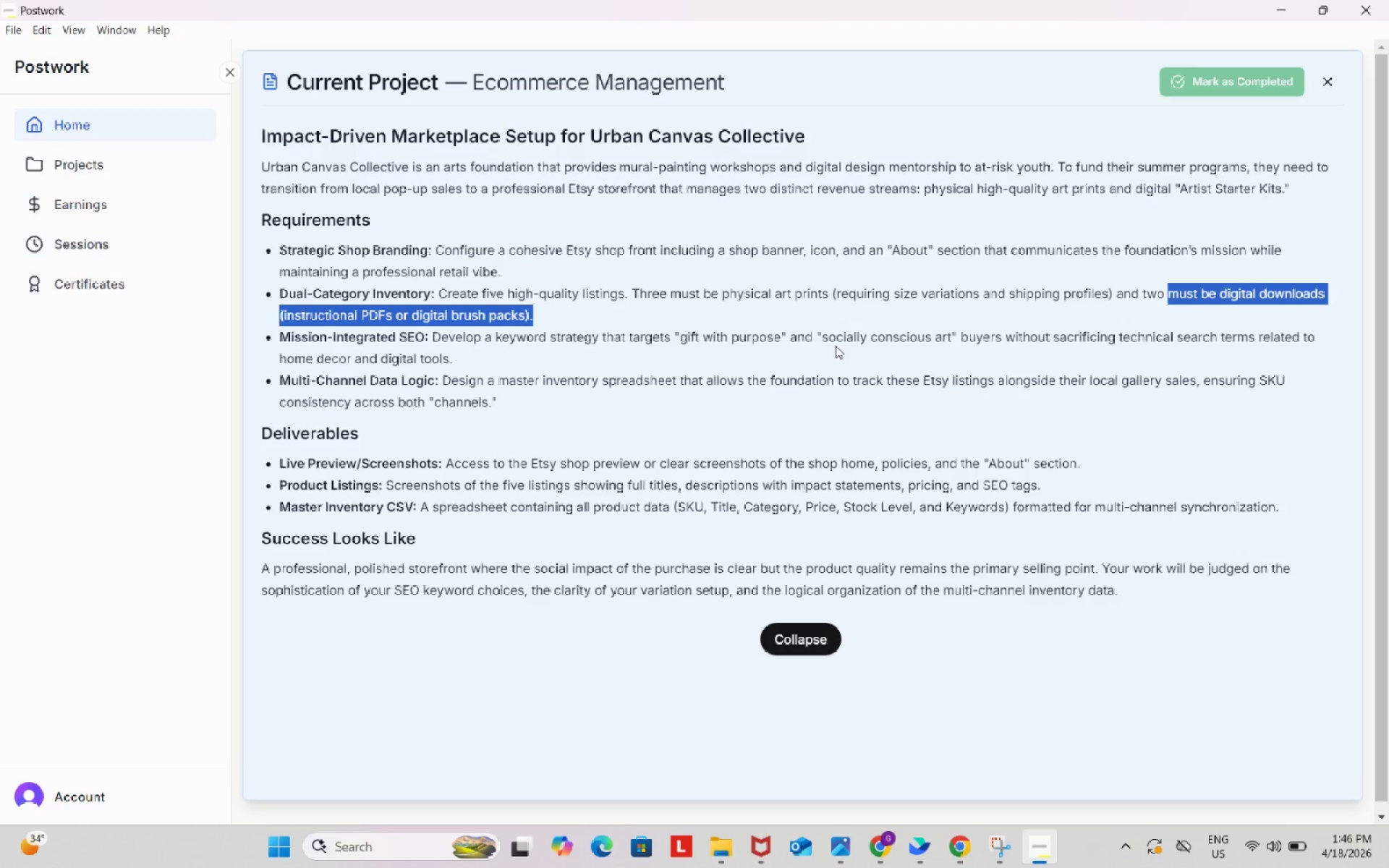 
left_click([888, 846])
 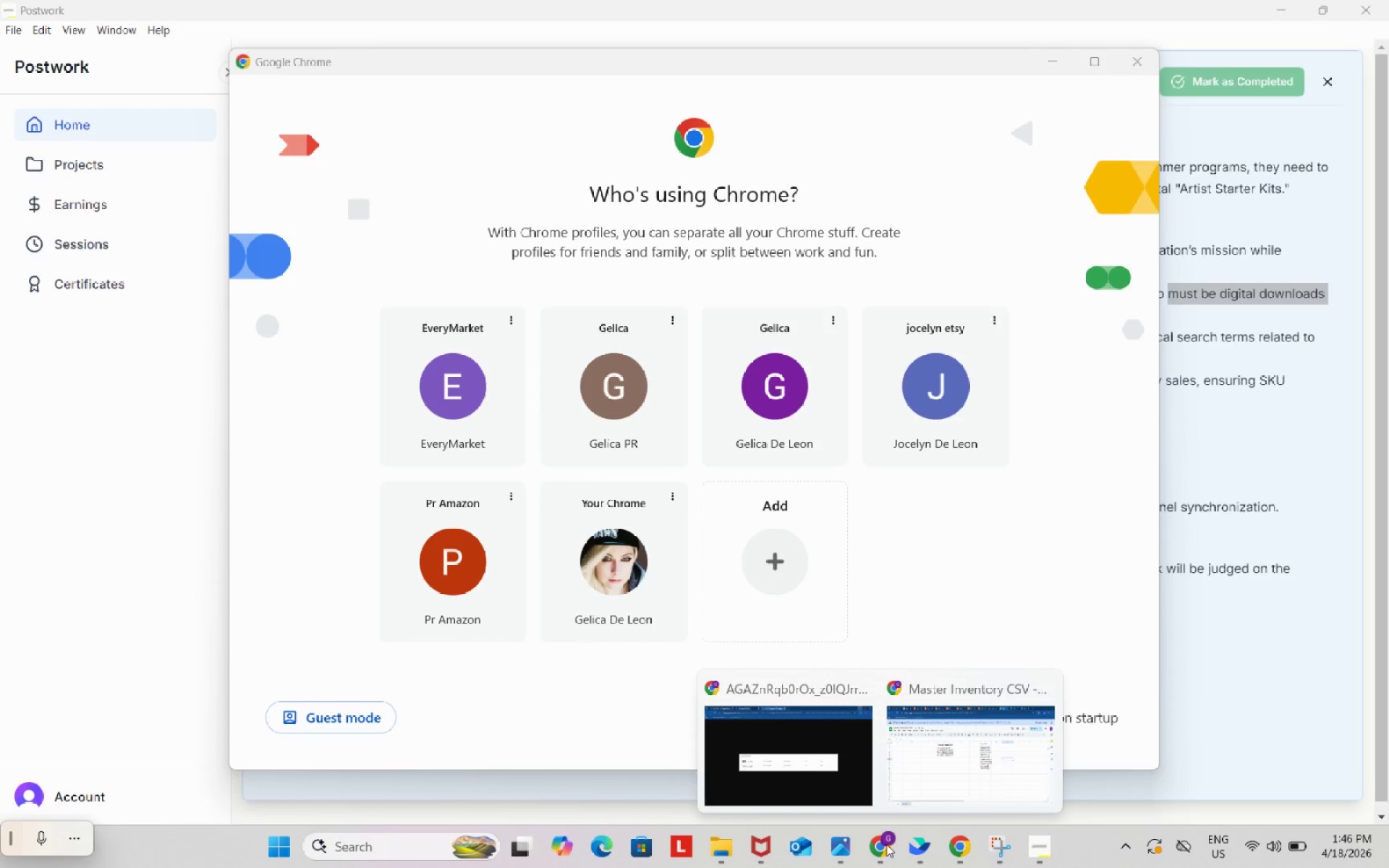 
left_click([953, 768])
 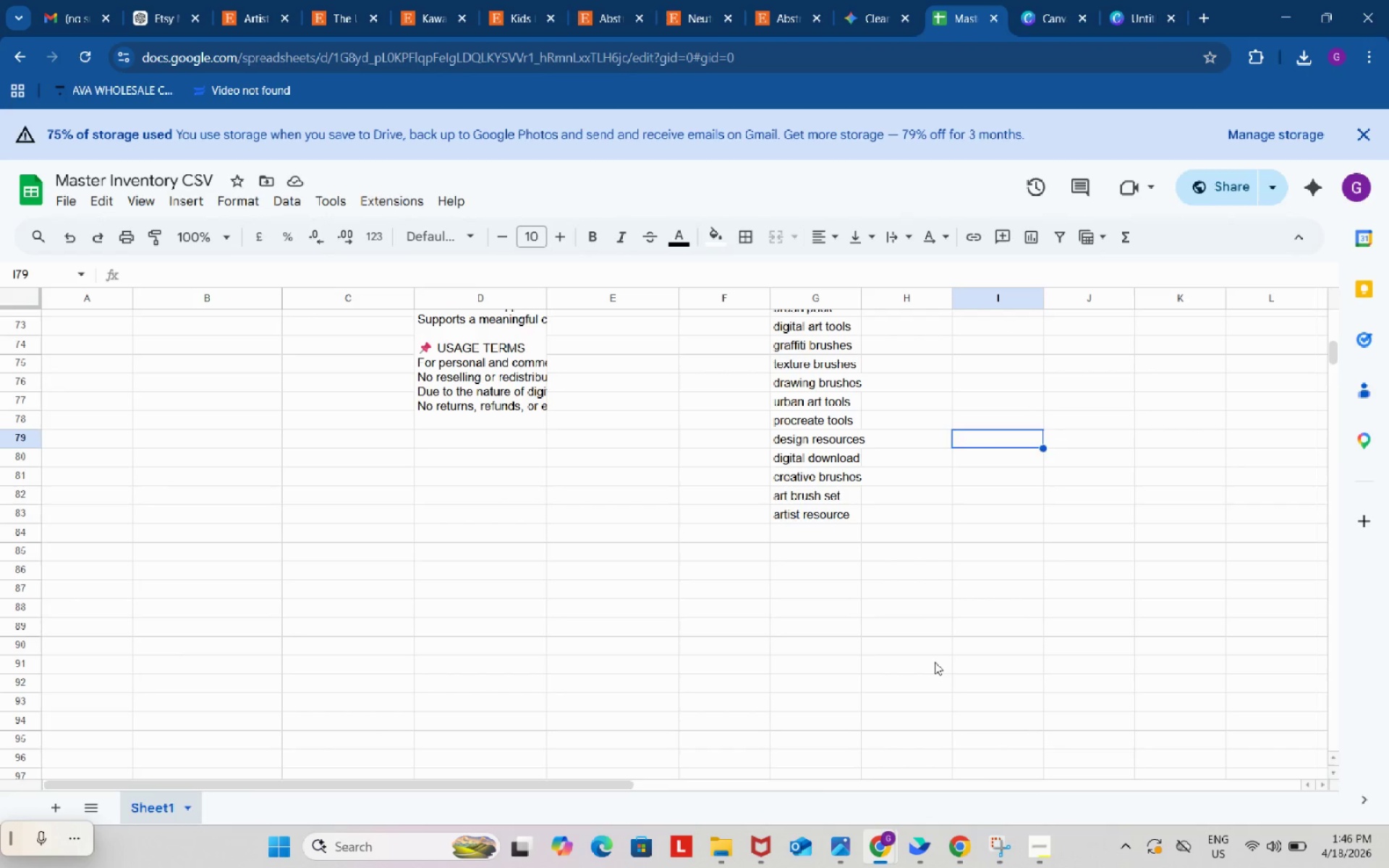 
left_click([913, 616])
 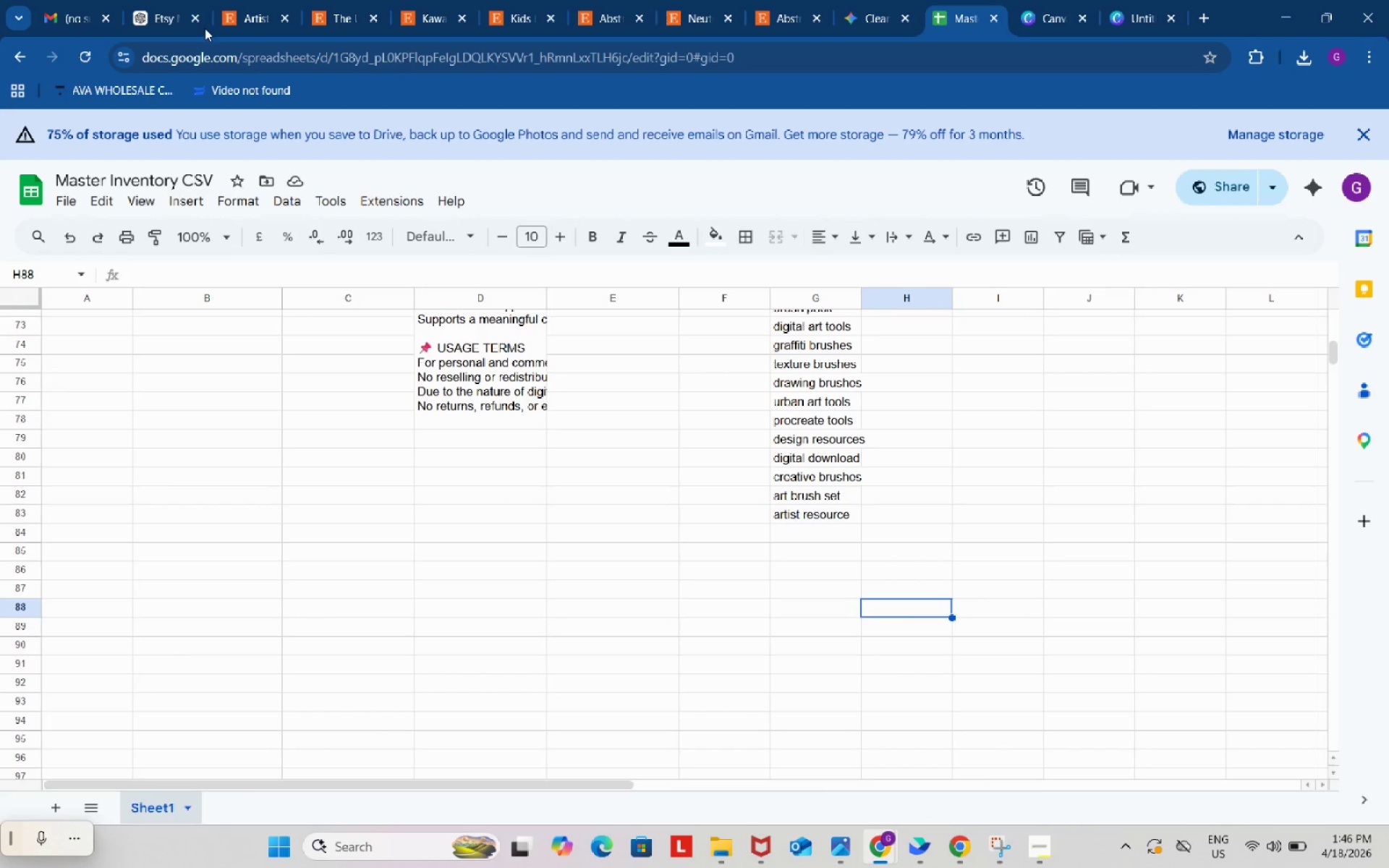 
left_click([170, 0])
 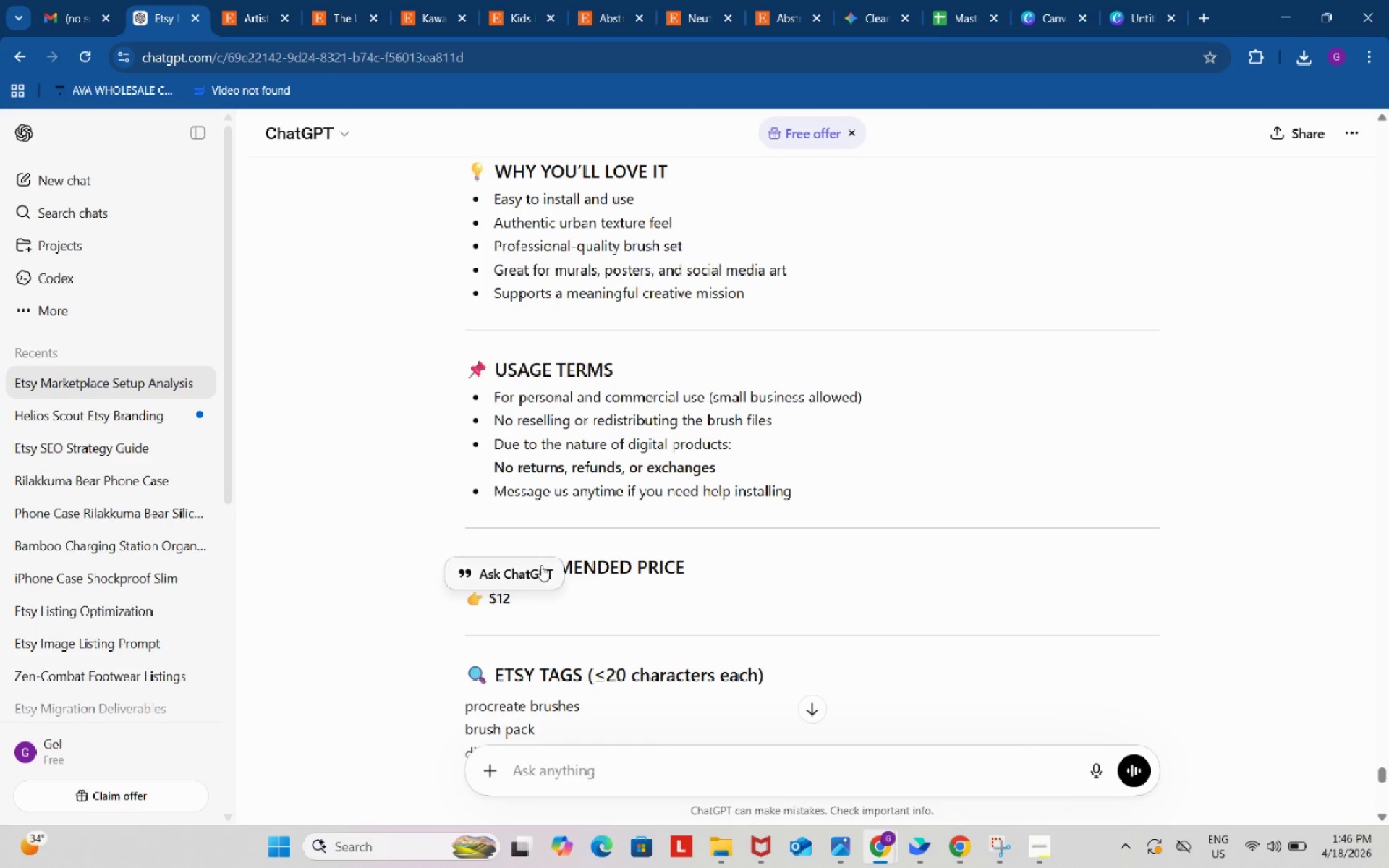 
scroll: coordinate [603, 514], scroll_direction: down, amount: 4.0
 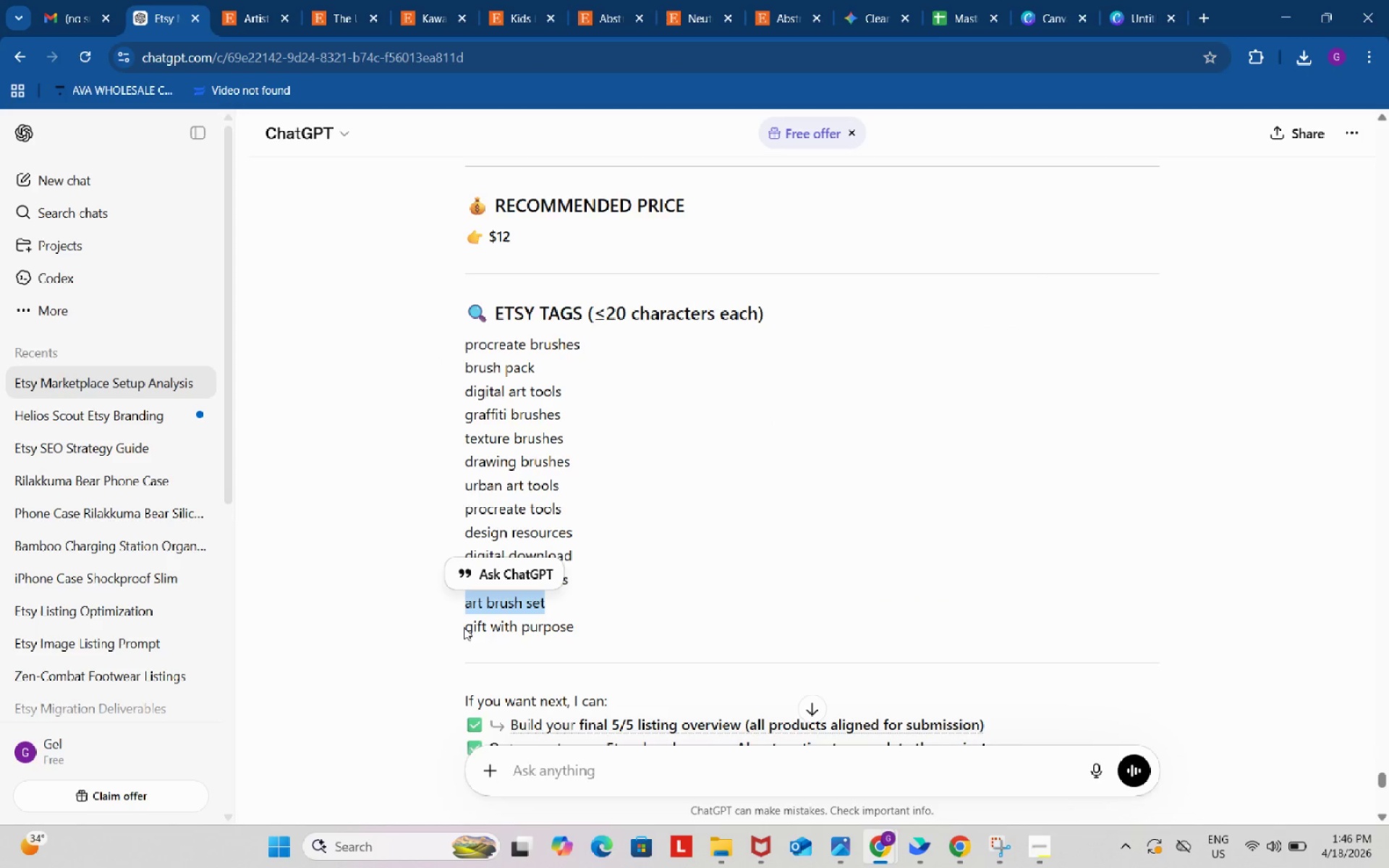 
left_click_drag(start_coordinate=[463, 627], to_coordinate=[621, 626])
 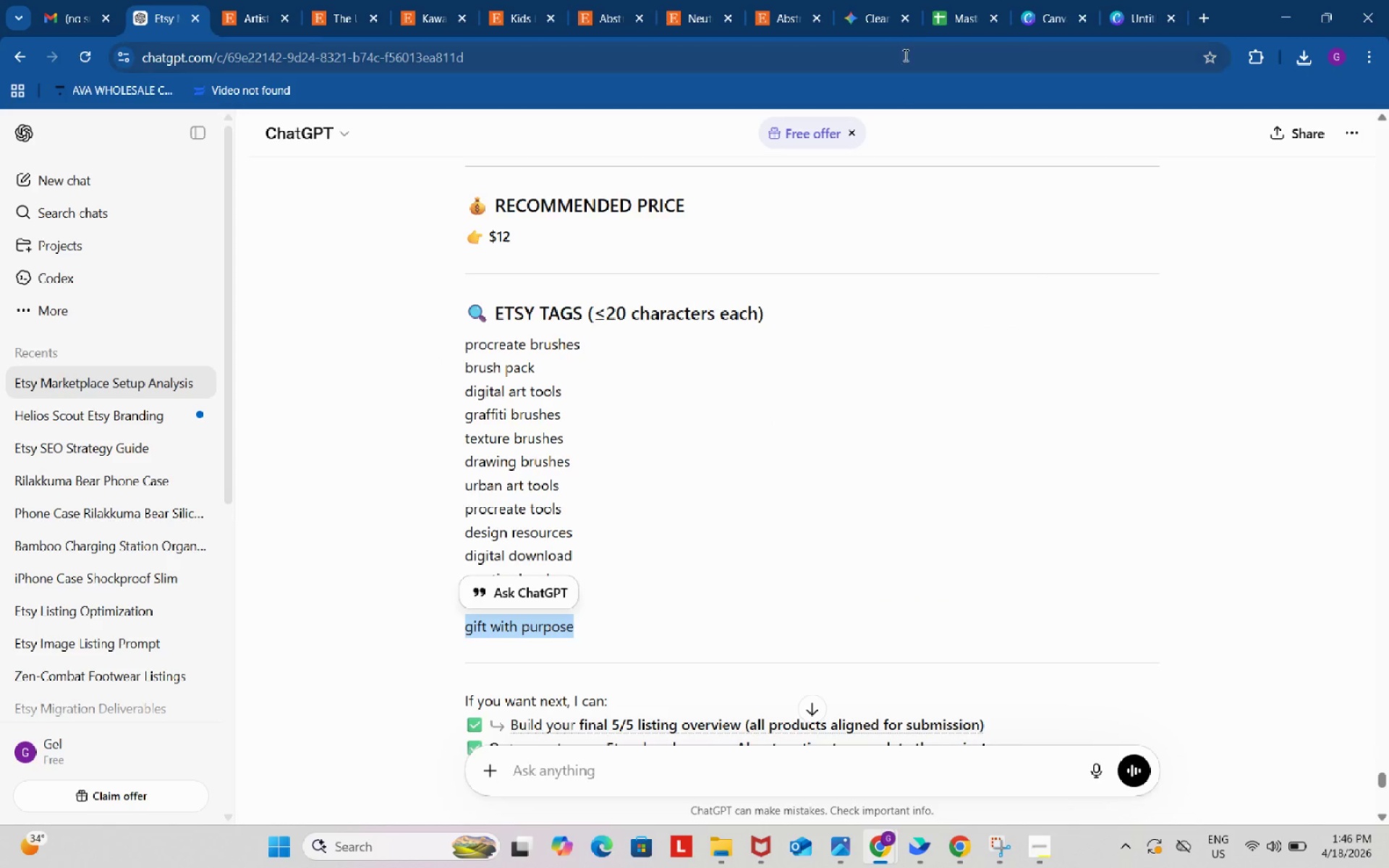 
key(Control+ControlLeft)
 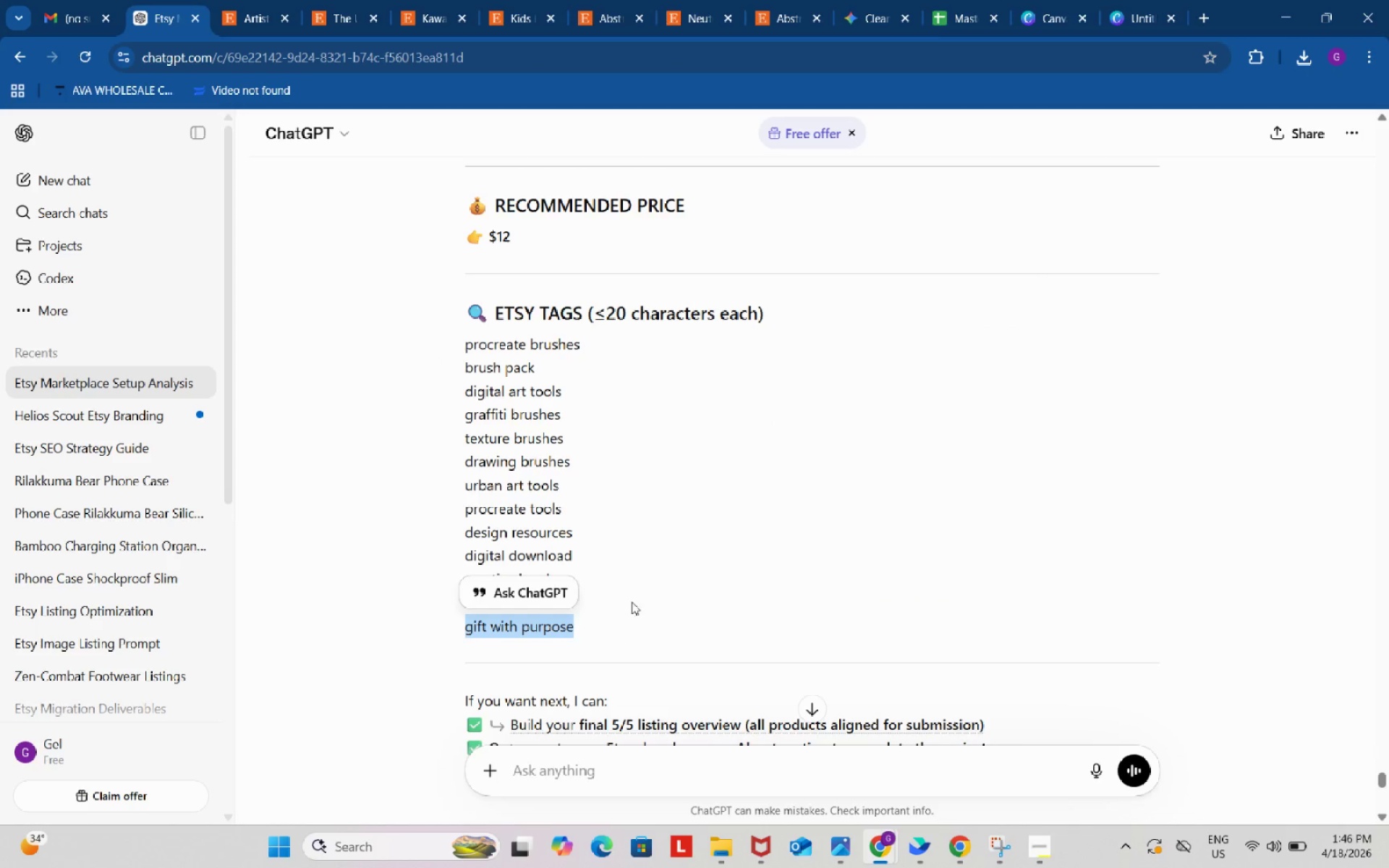 
key(Control+C)
 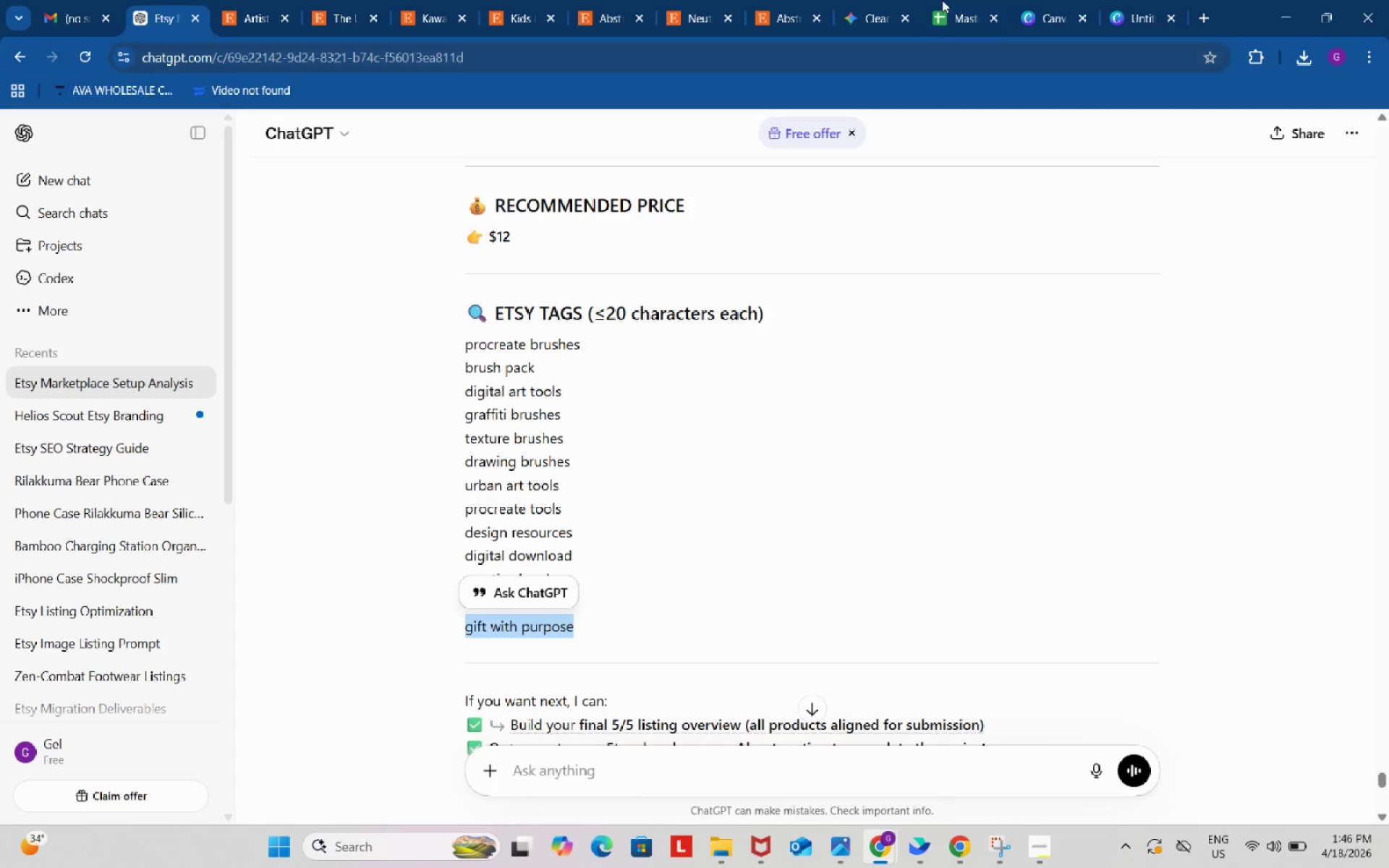 
left_click([949, 0])
 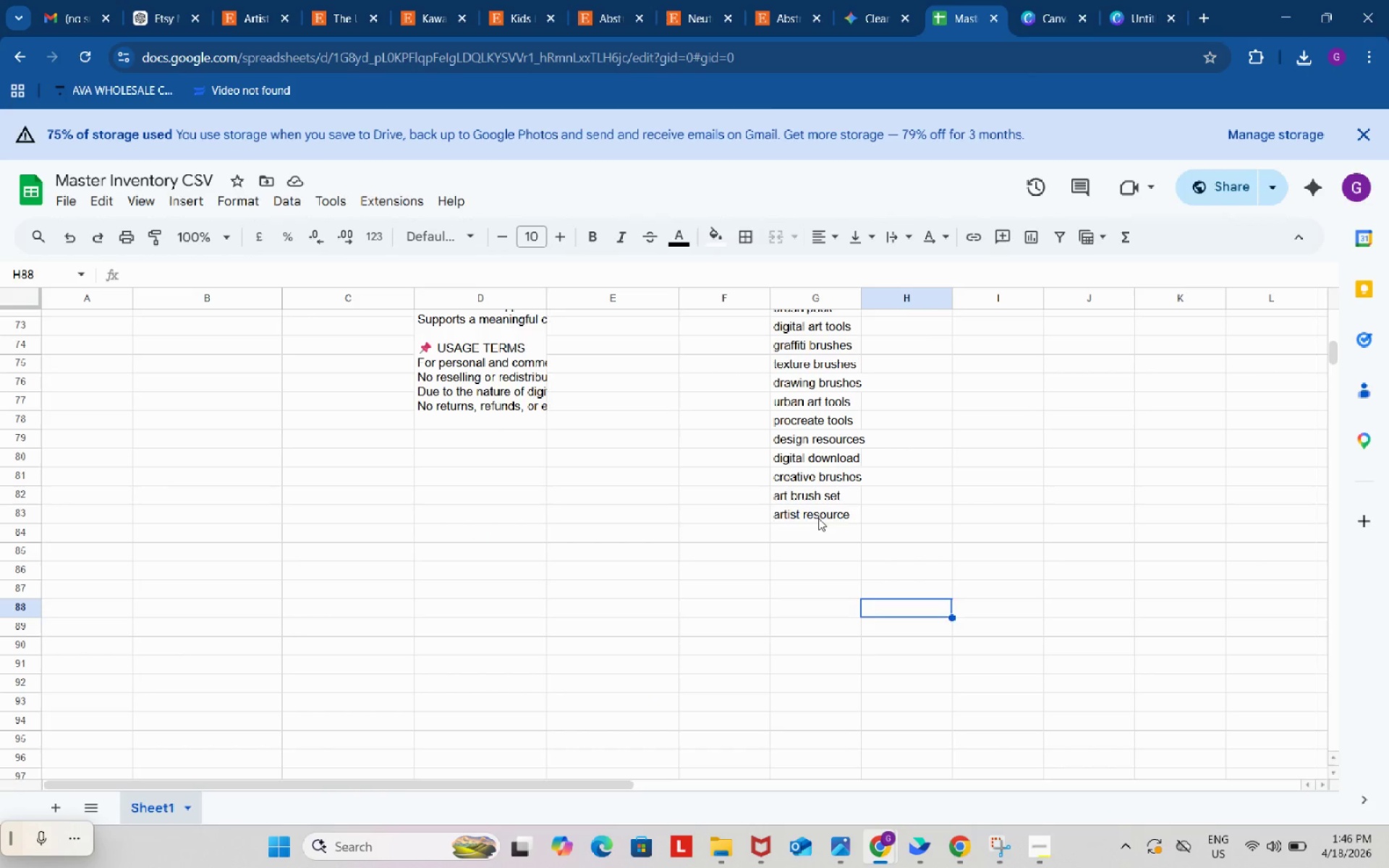 
left_click([817, 518])
 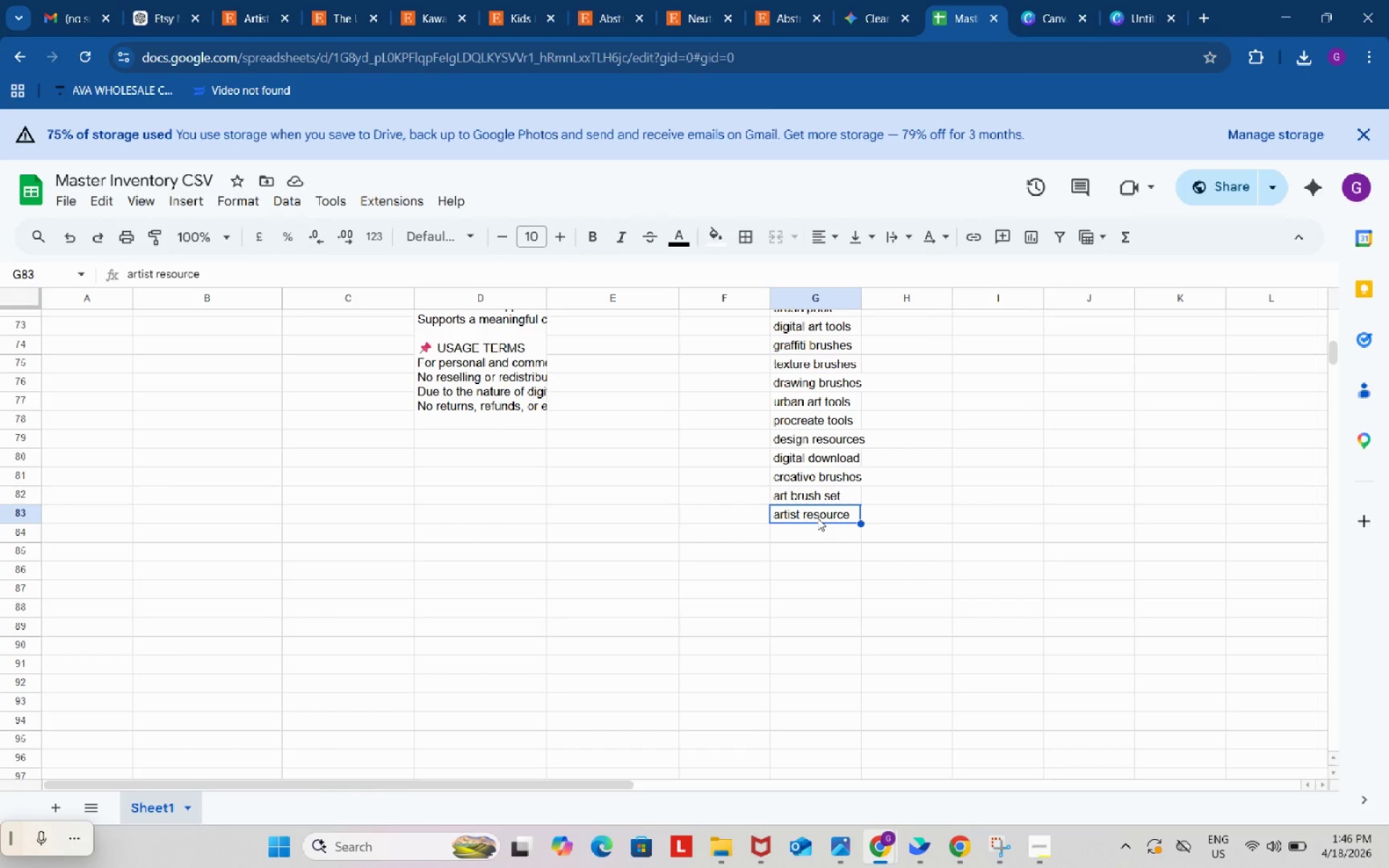 
key(Control+ControlLeft)
 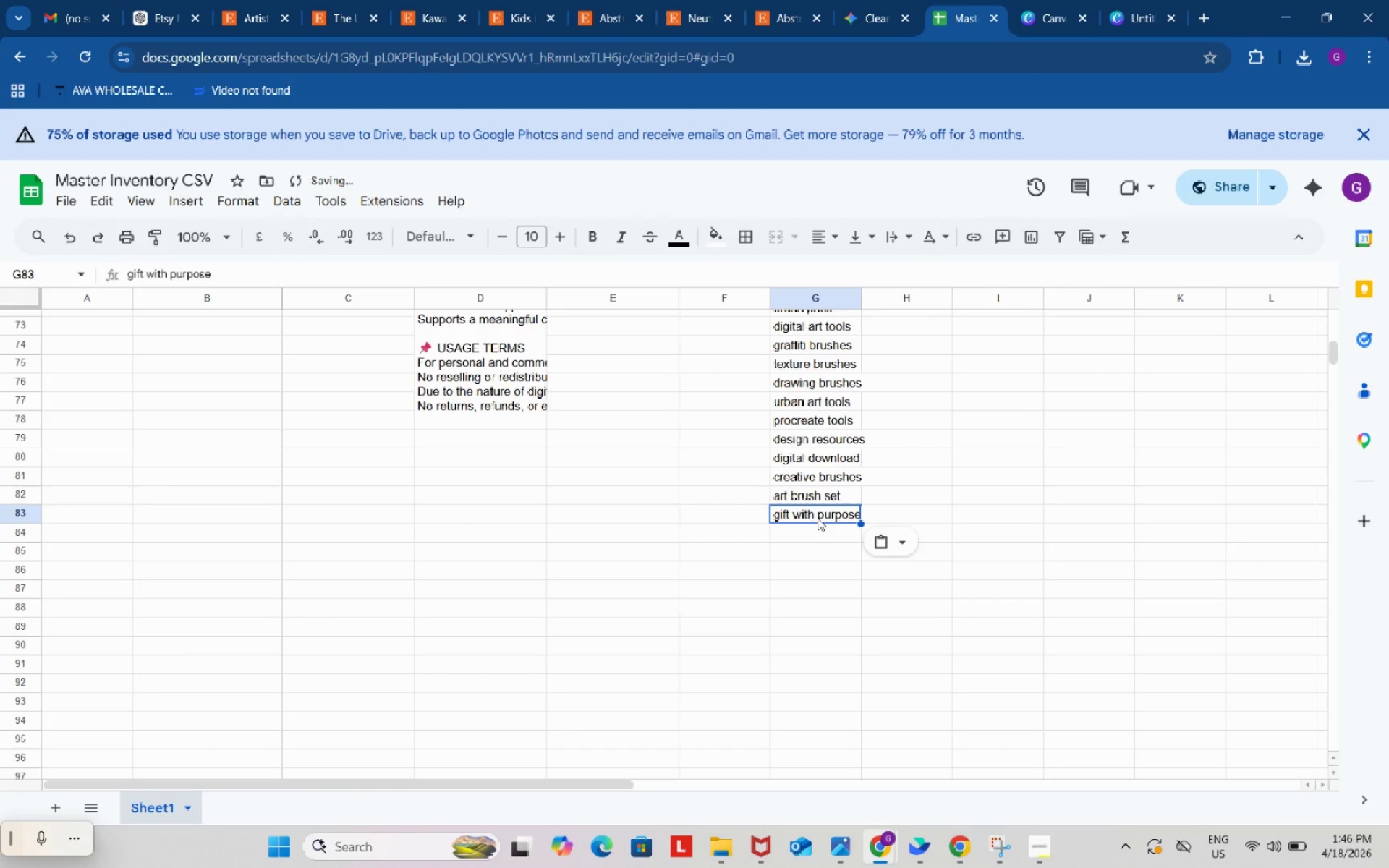 
key(Control+V)
 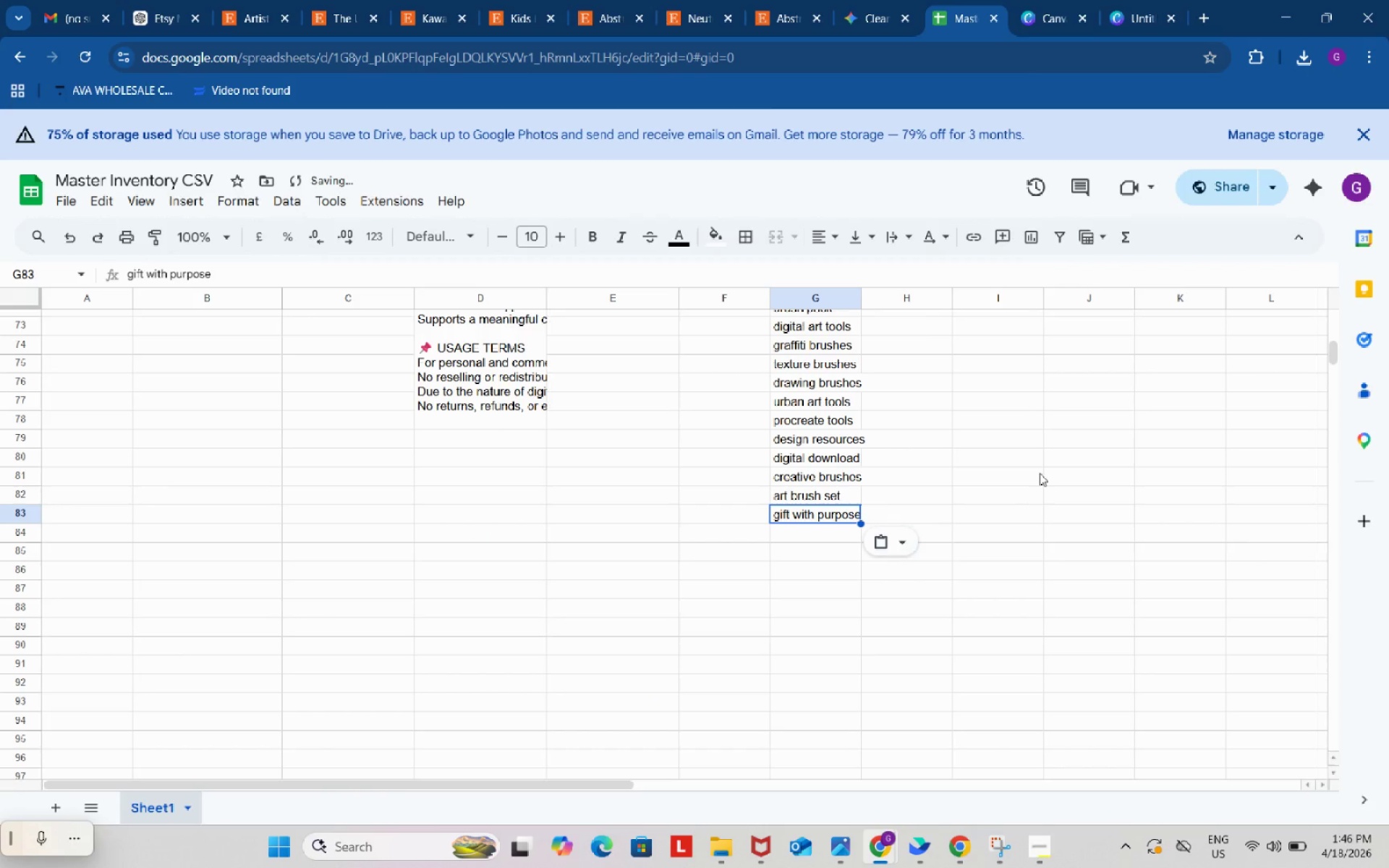 
left_click([1040, 473])
 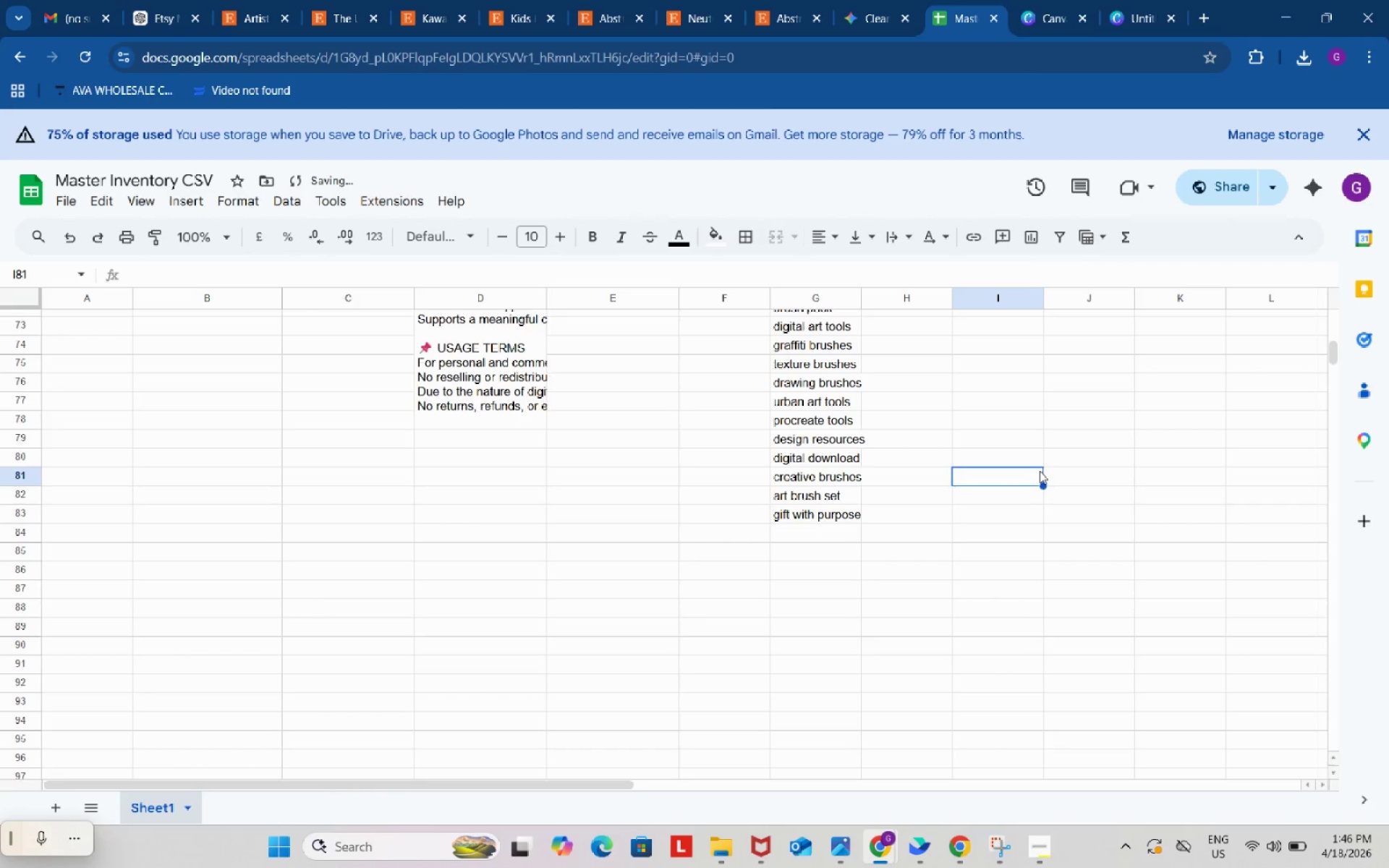 
scroll: coordinate [1040, 471], scroll_direction: up, amount: 2.0
 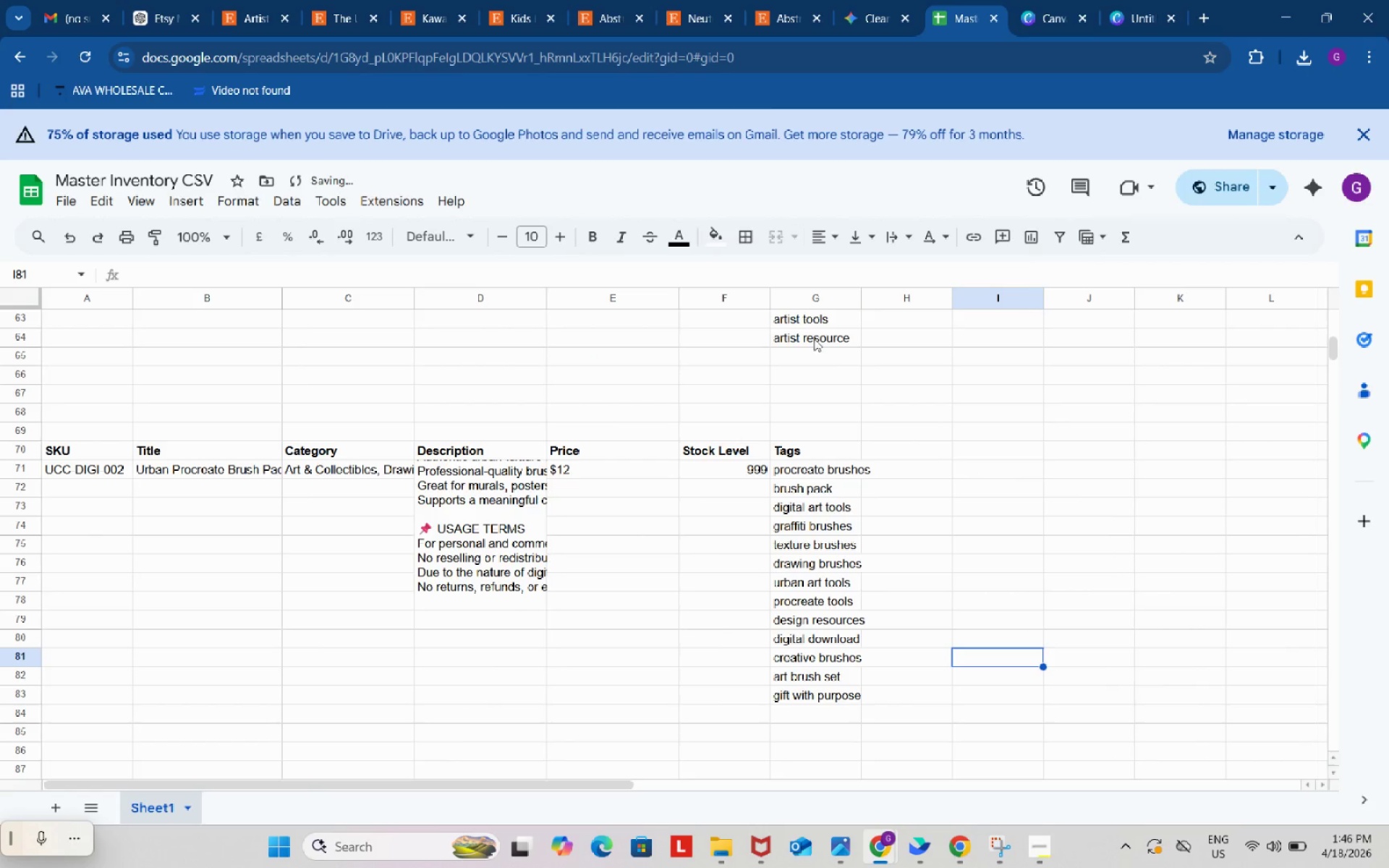 
left_click([812, 335])
 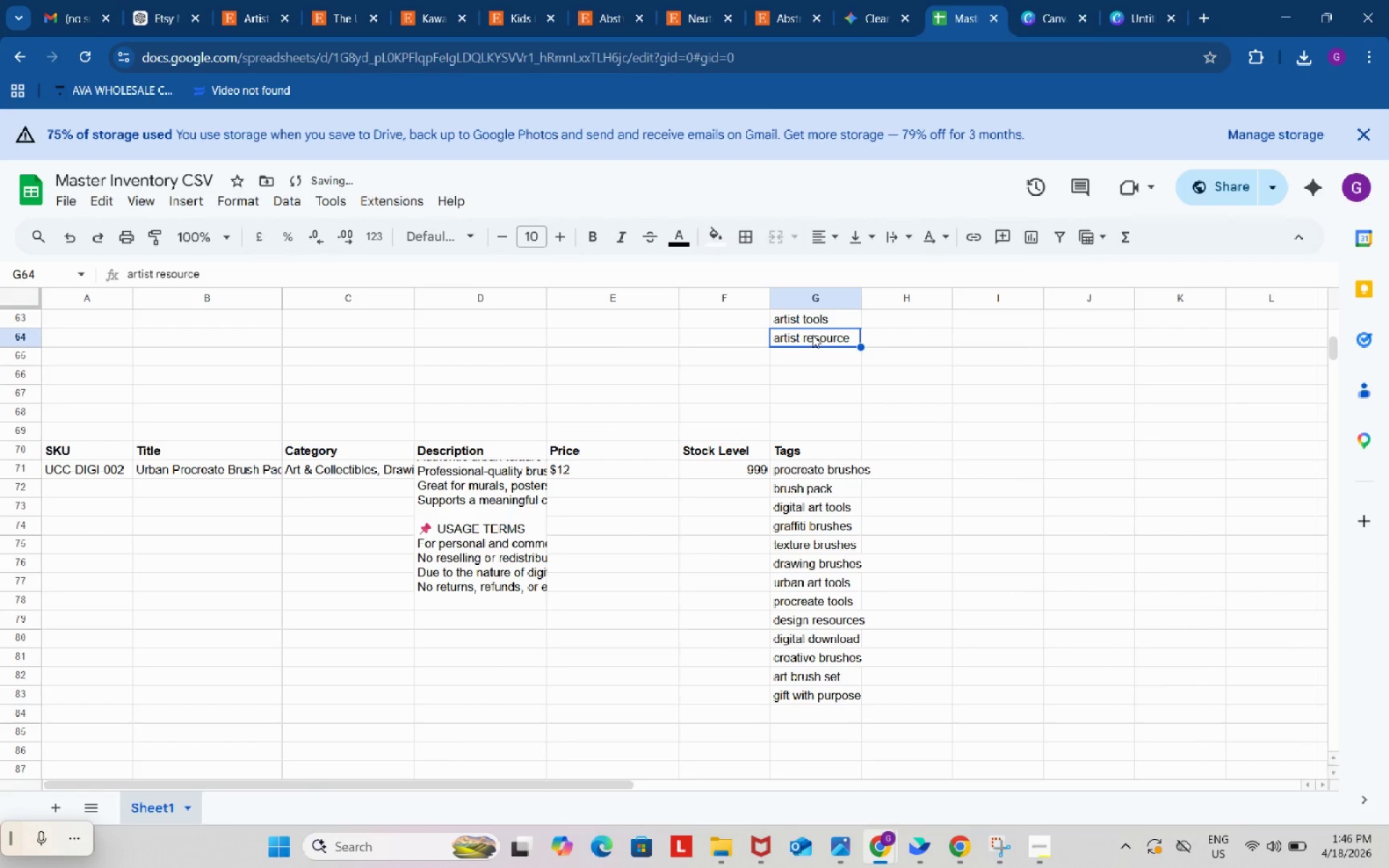 
key(Control+ControlLeft)
 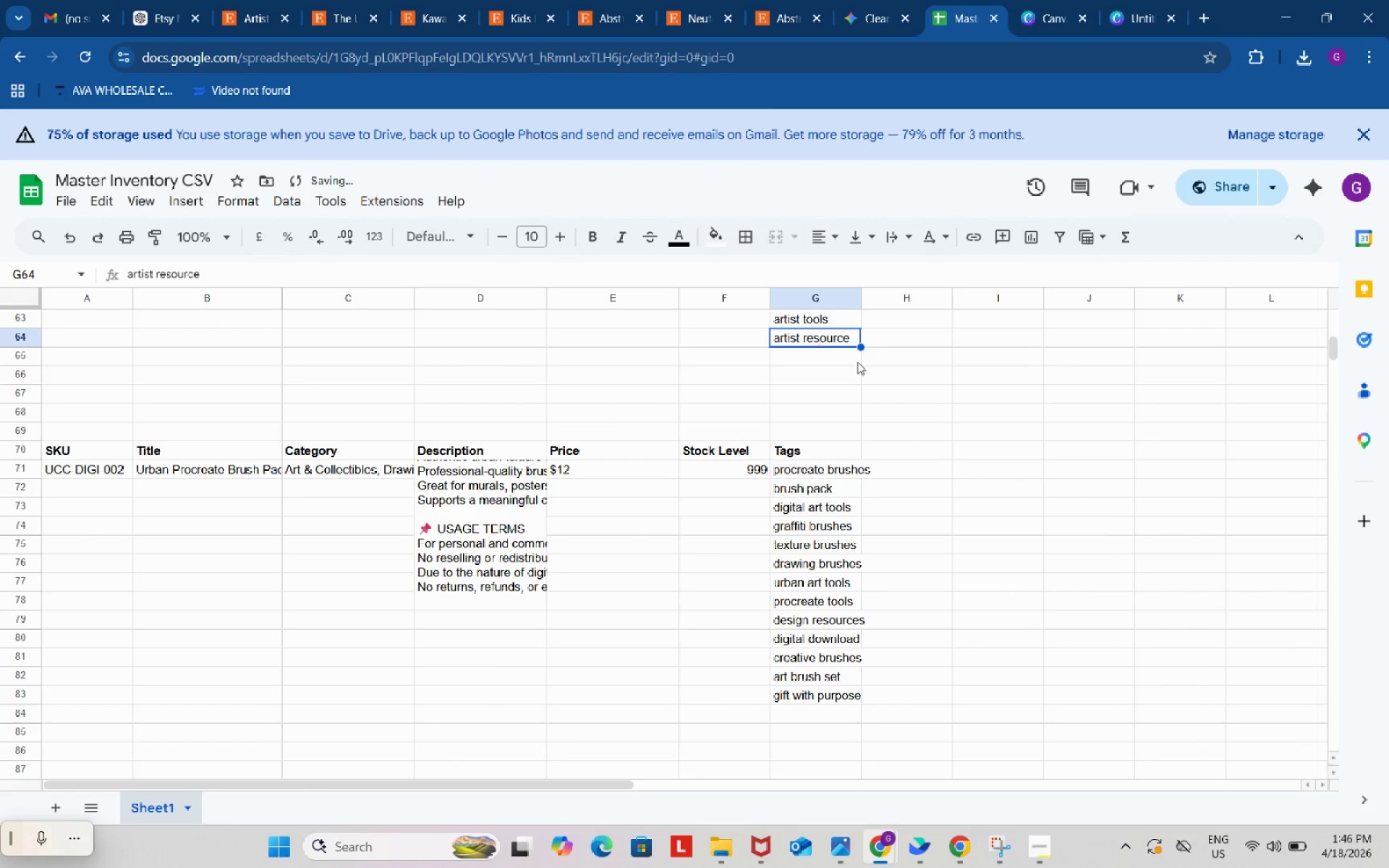 
key(Control+V)
 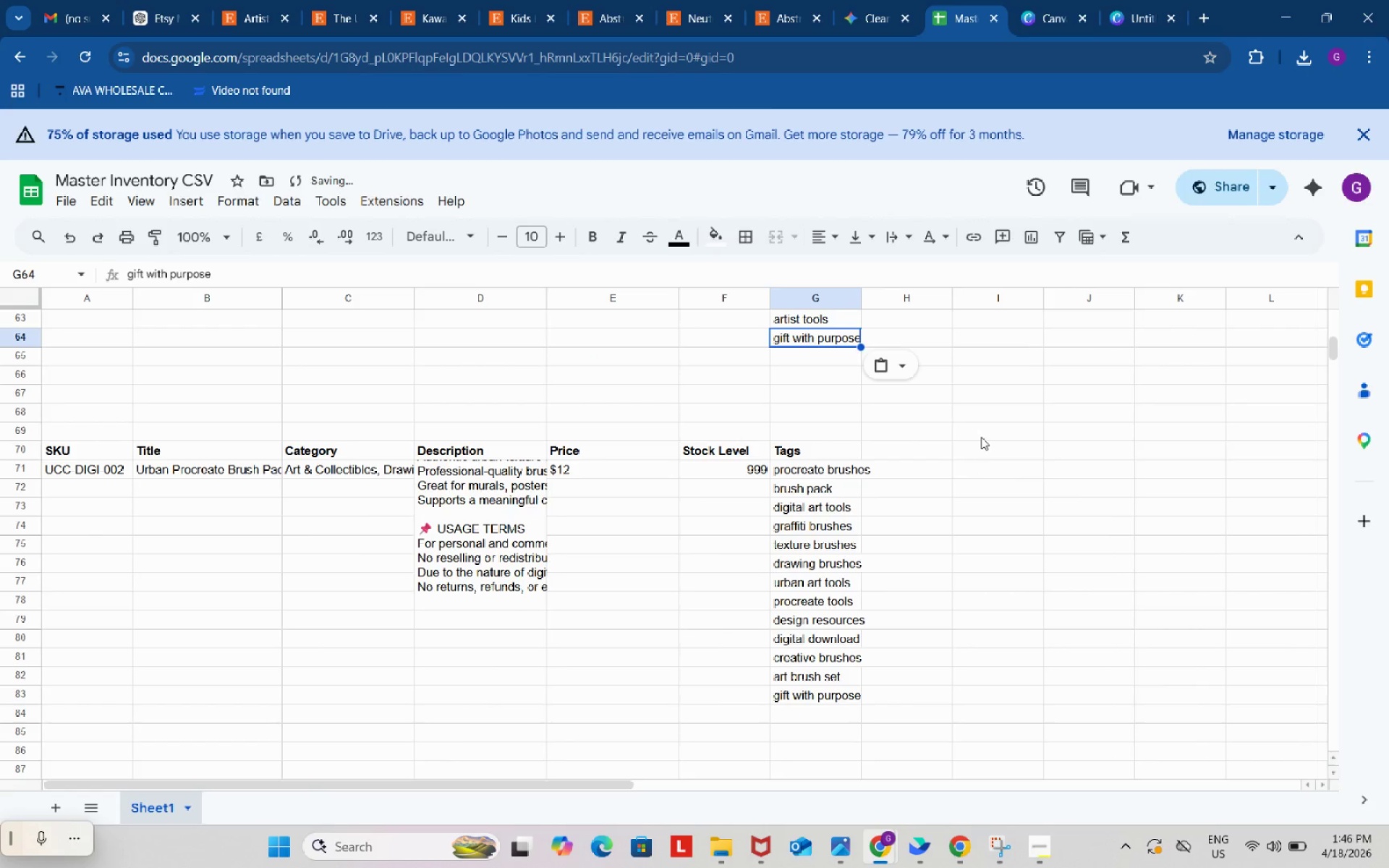 
left_click([981, 437])
 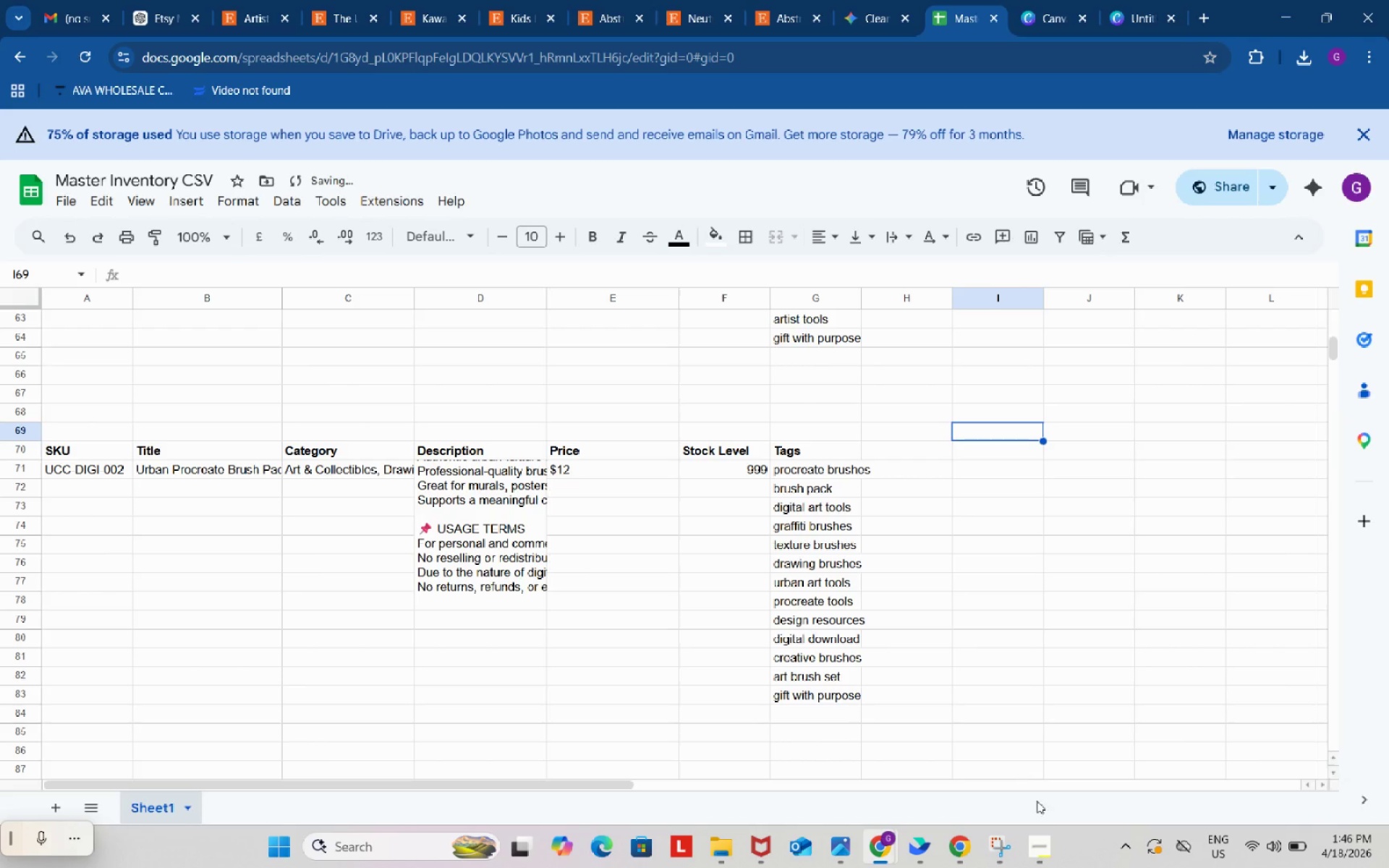 
left_click([1036, 840])